 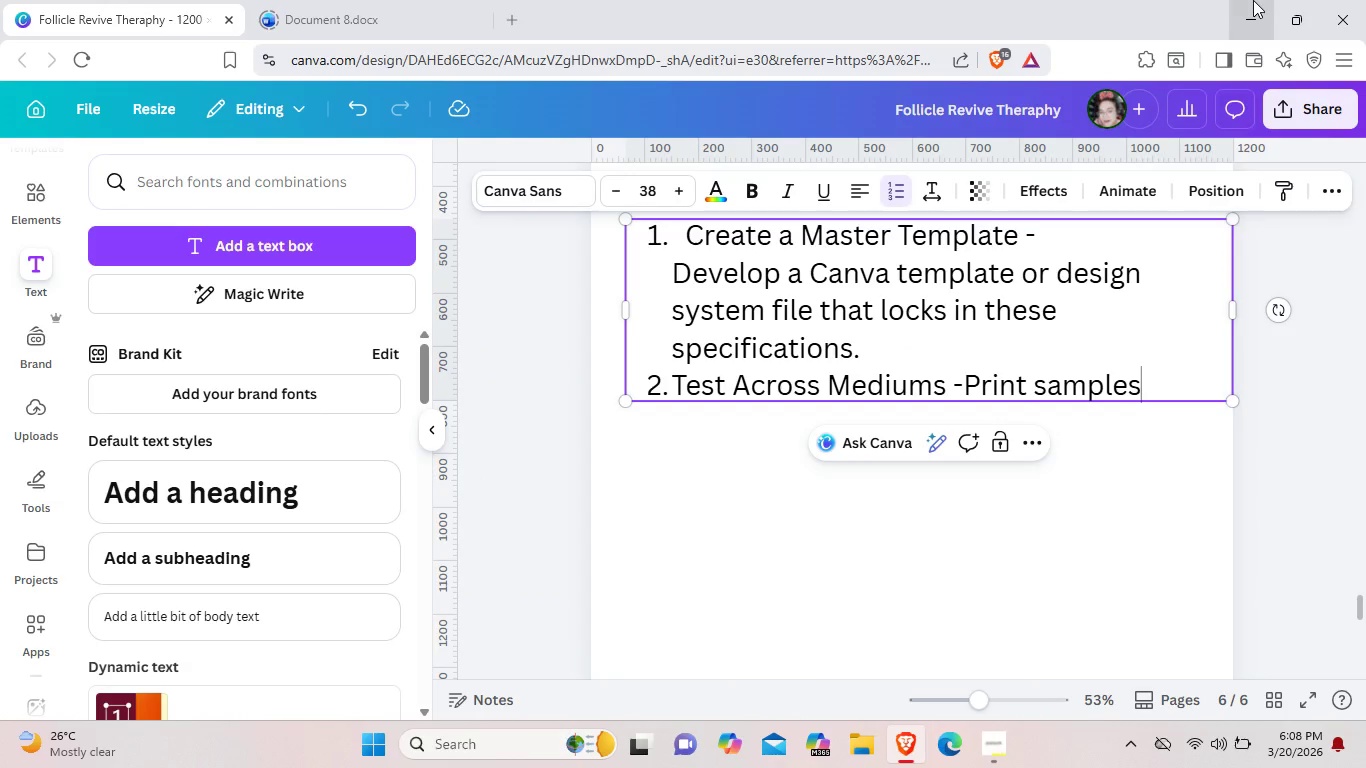 
left_click([917, 358])
 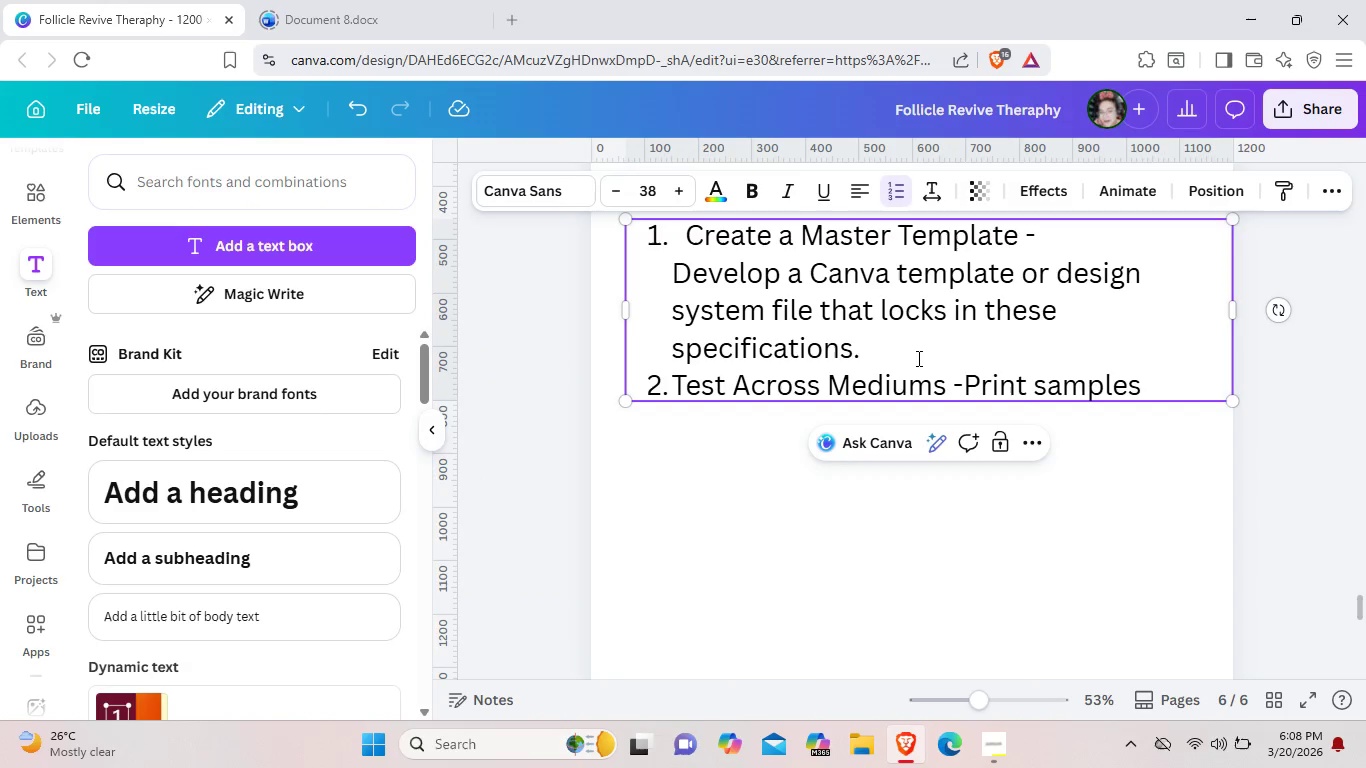 
key(Enter)
 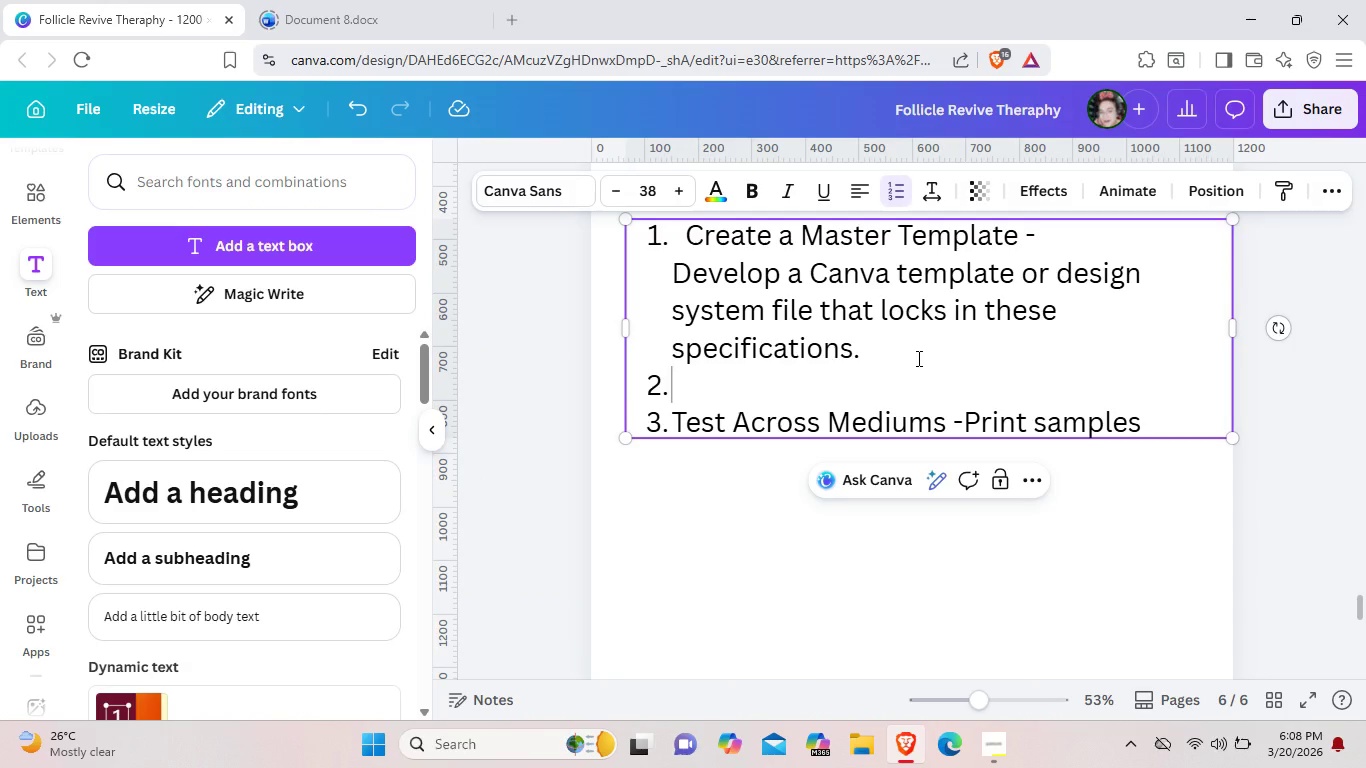 
key(Control+ControlLeft)
 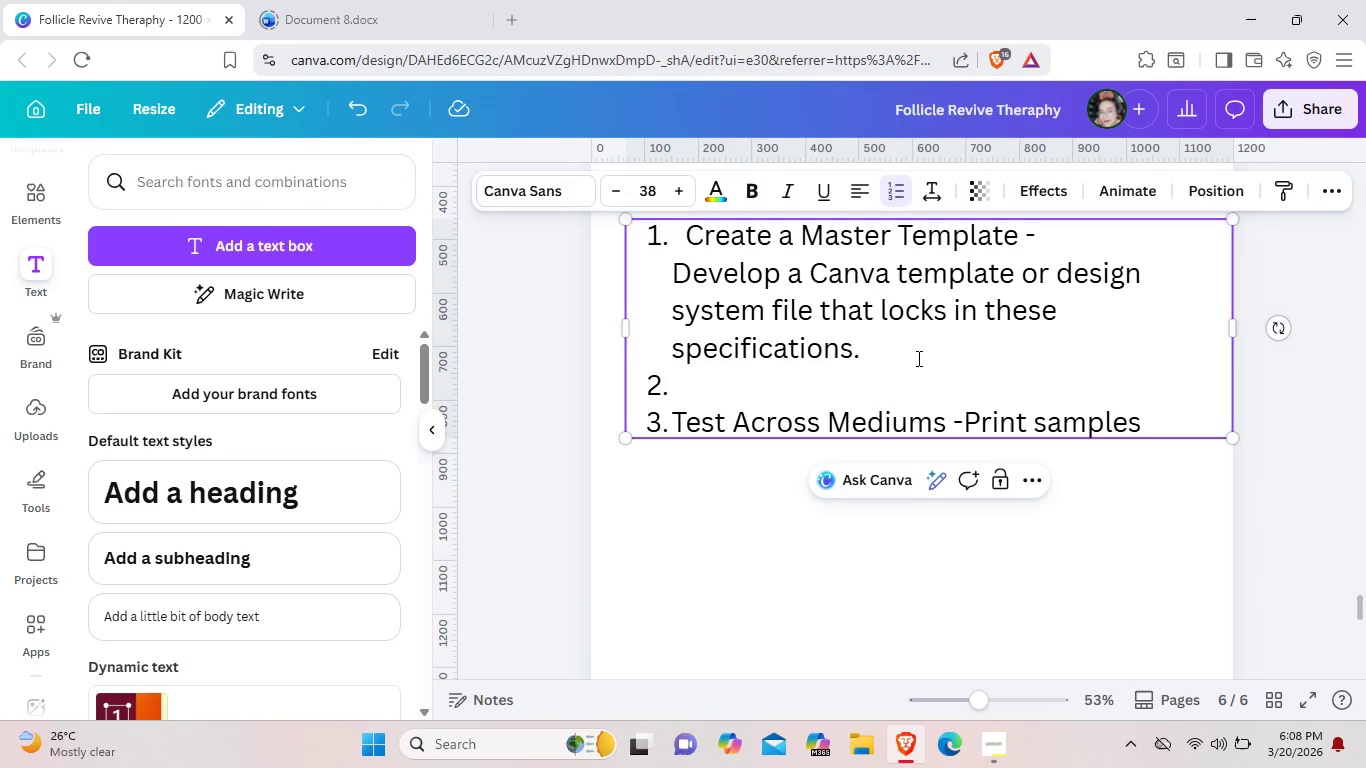 
key(Control+Z)
 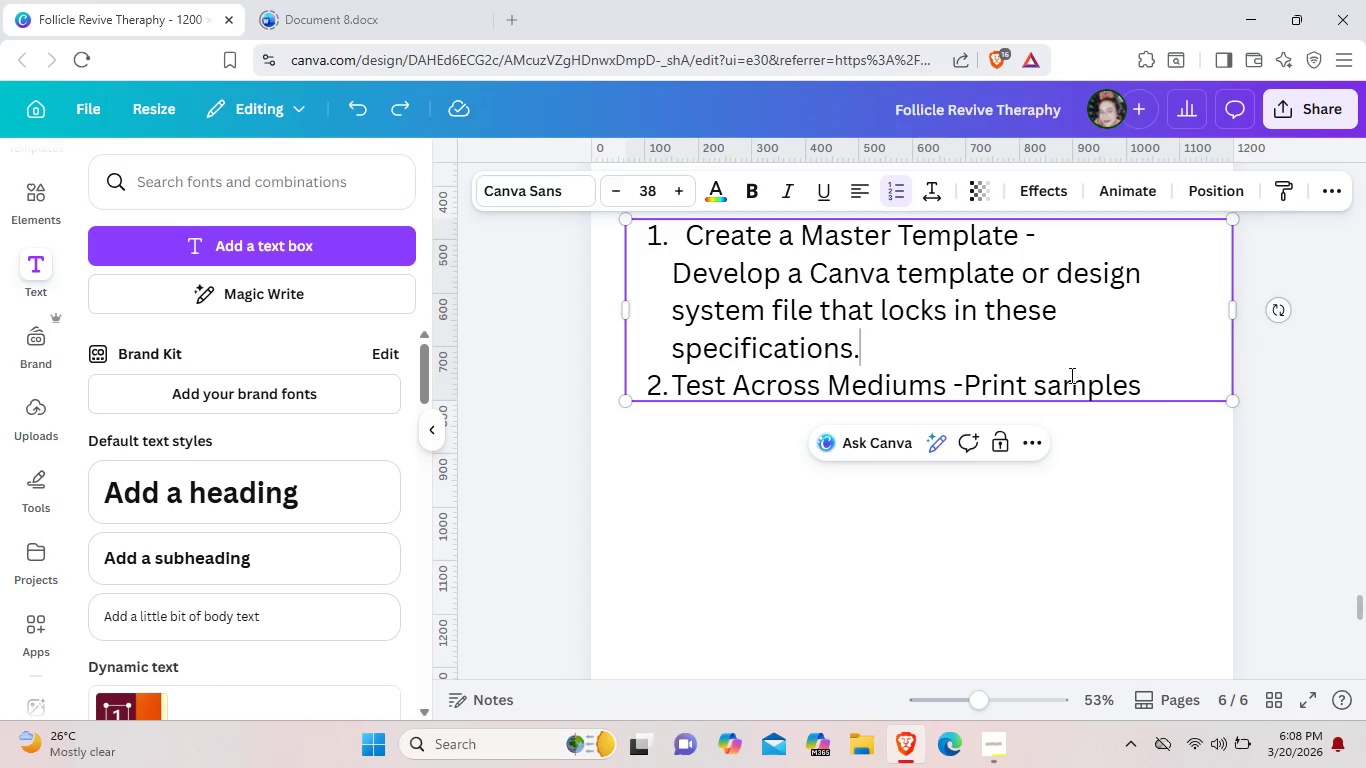 
left_click([1158, 380])
 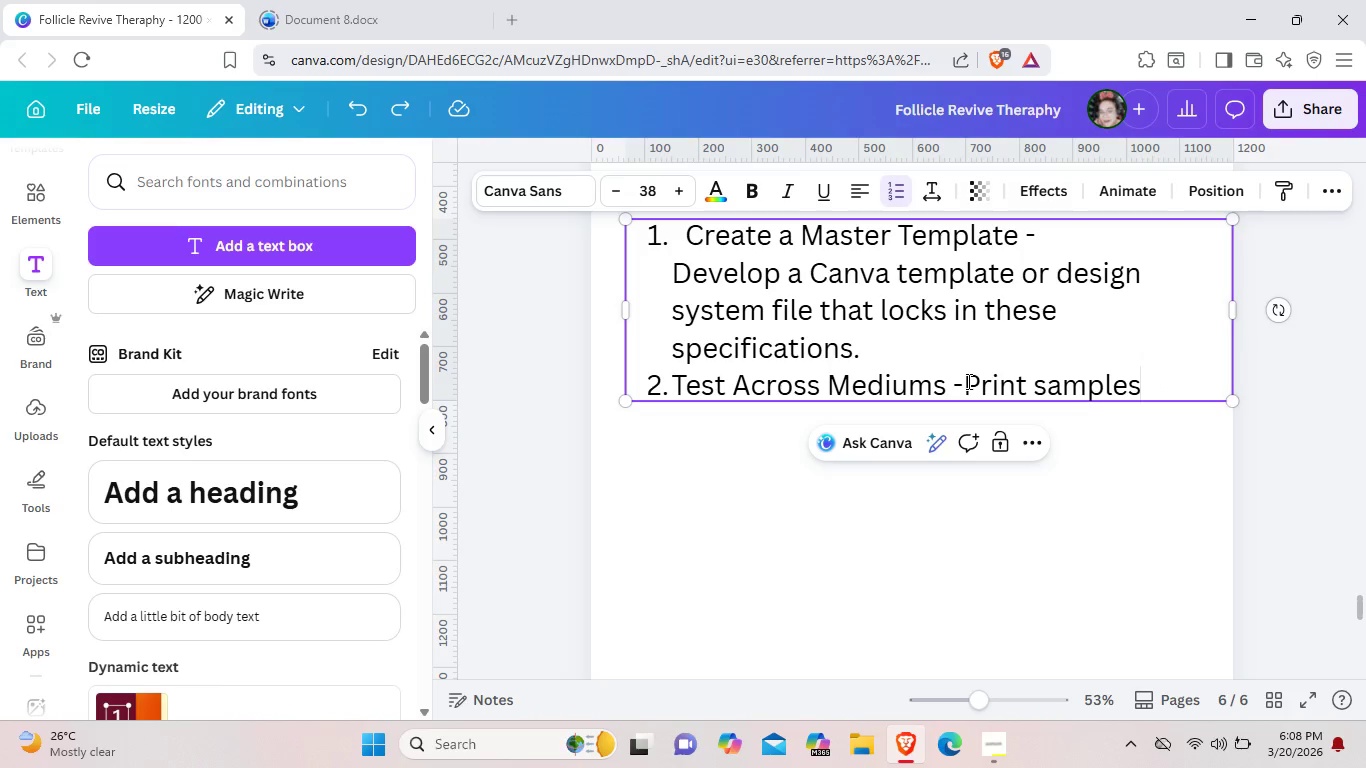 
left_click([965, 381])
 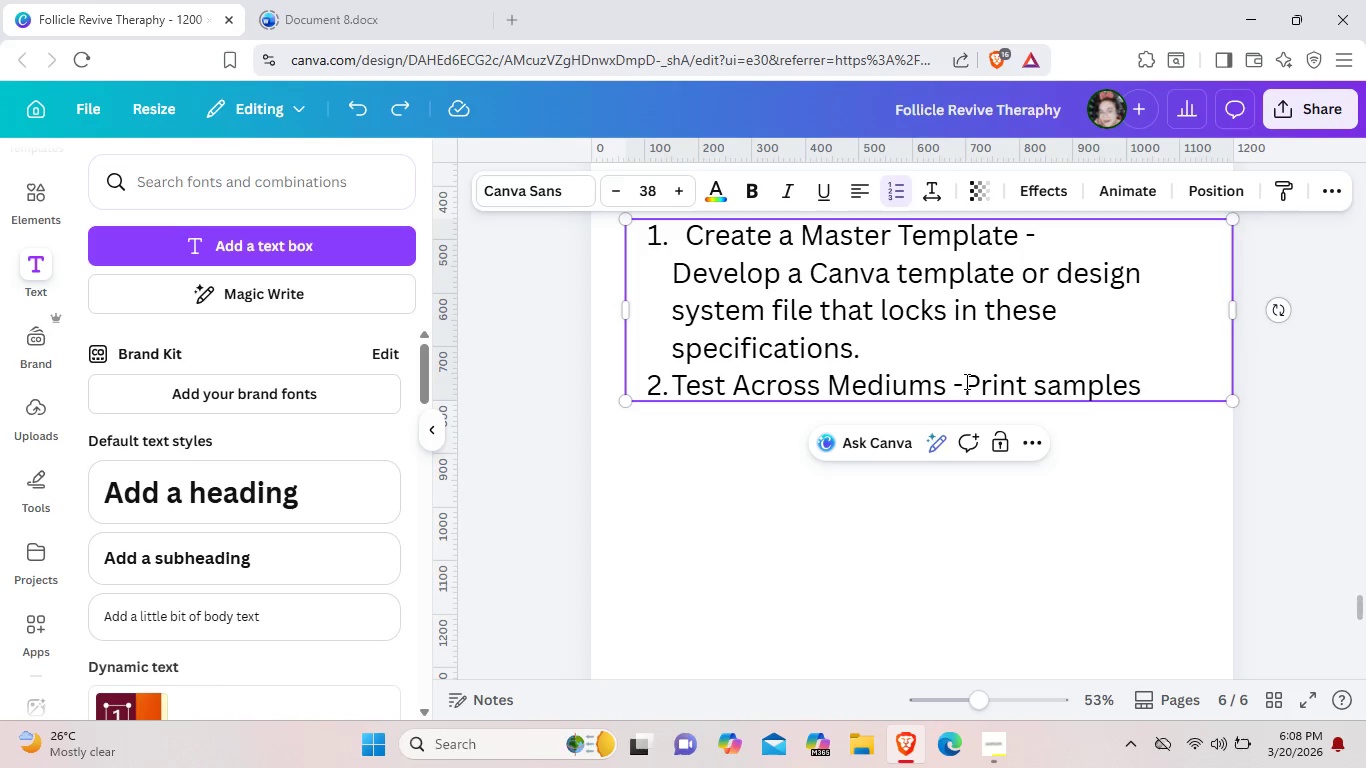 
key(Shift+ShiftLeft)
 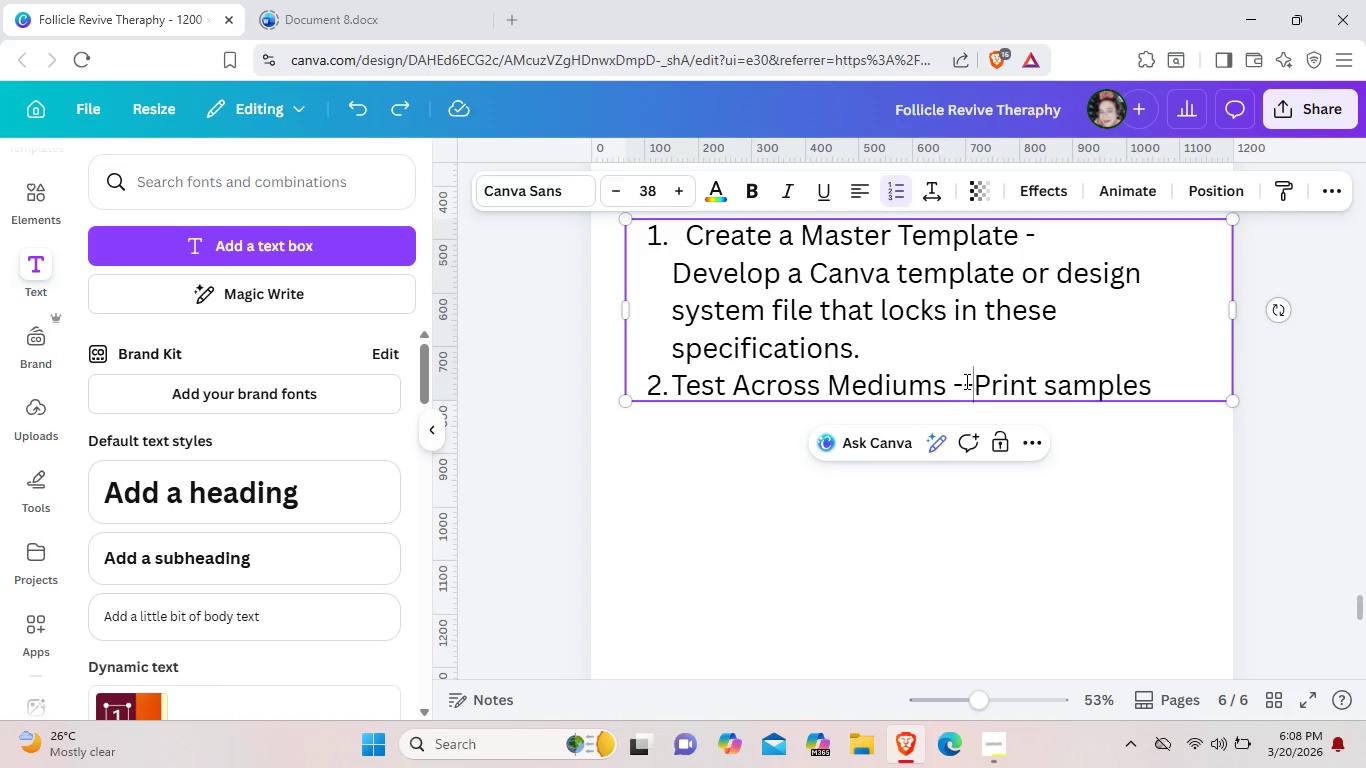 
key(Minus)
 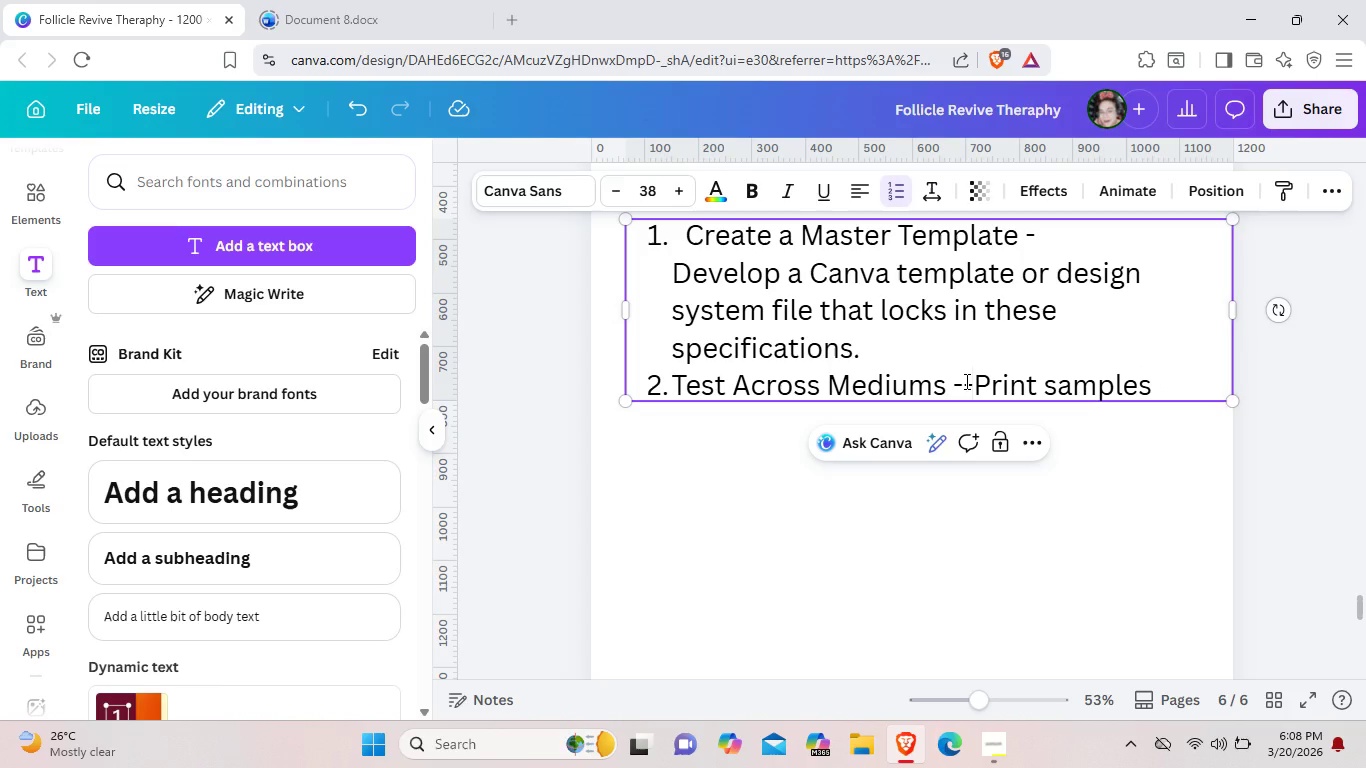 
key(Backspace)
 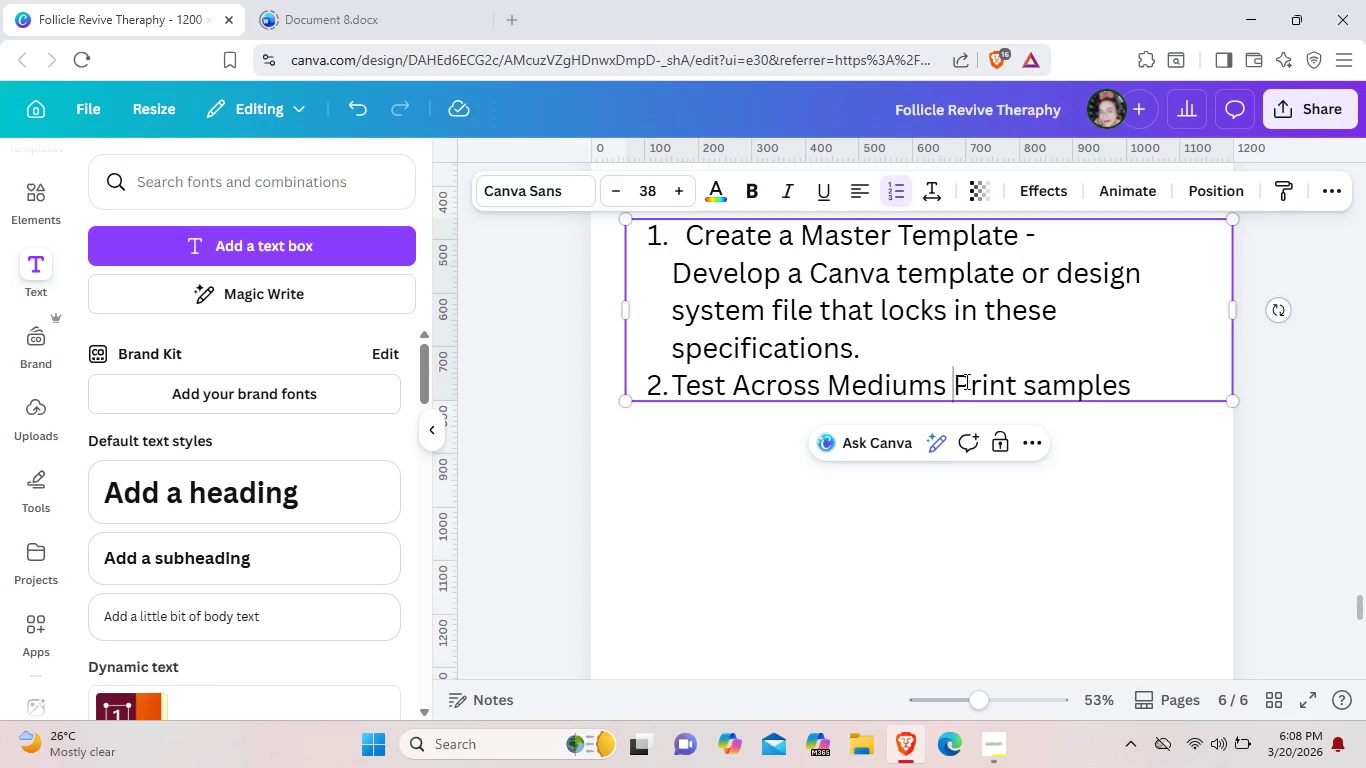 
key(Backspace)
 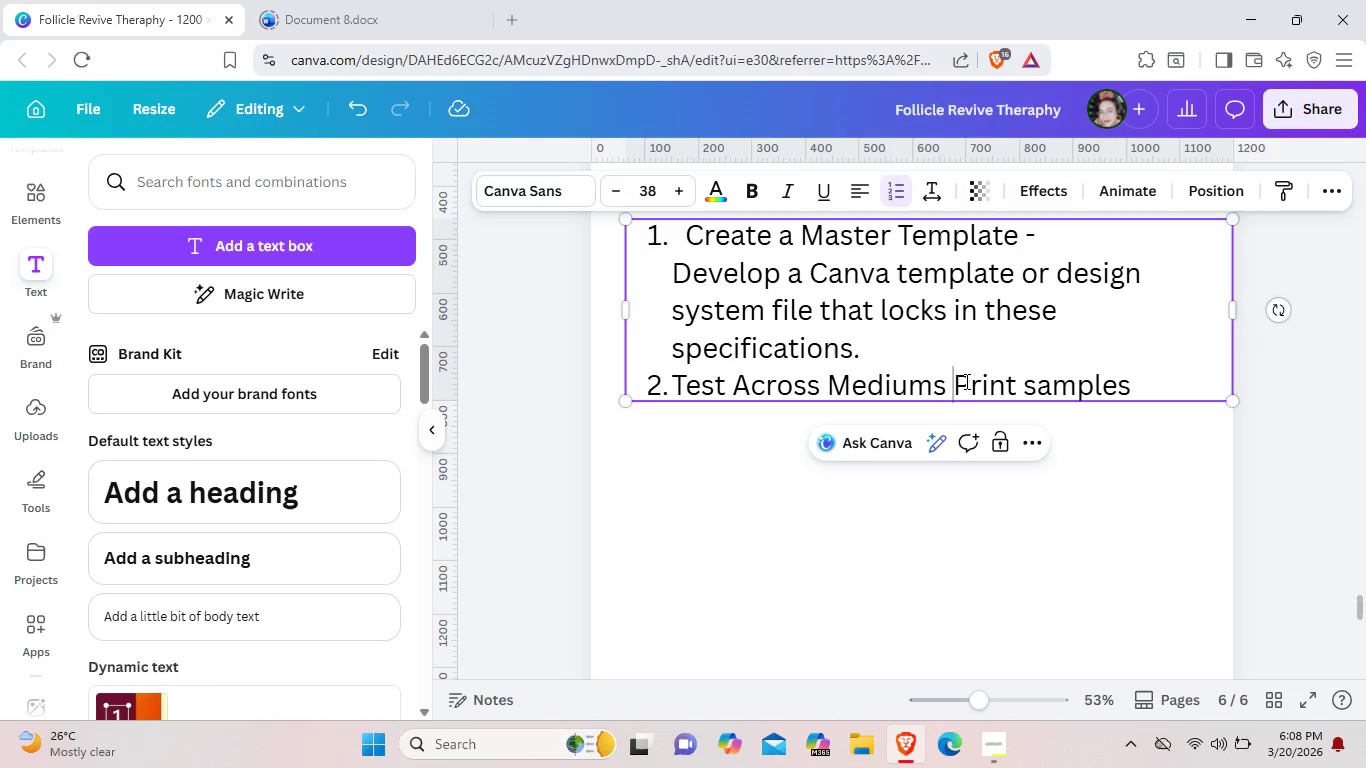 
key(Shift+Minus)
 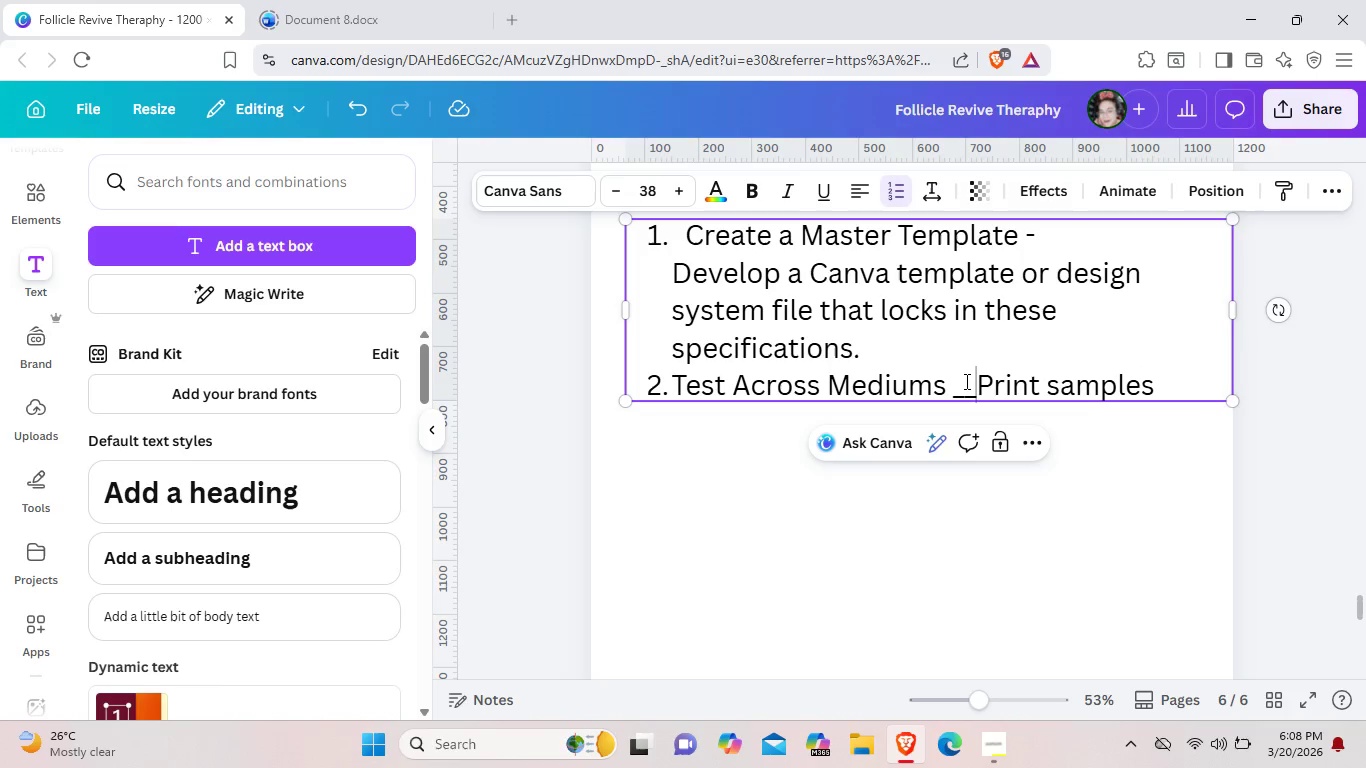 
key(Shift+Minus)
 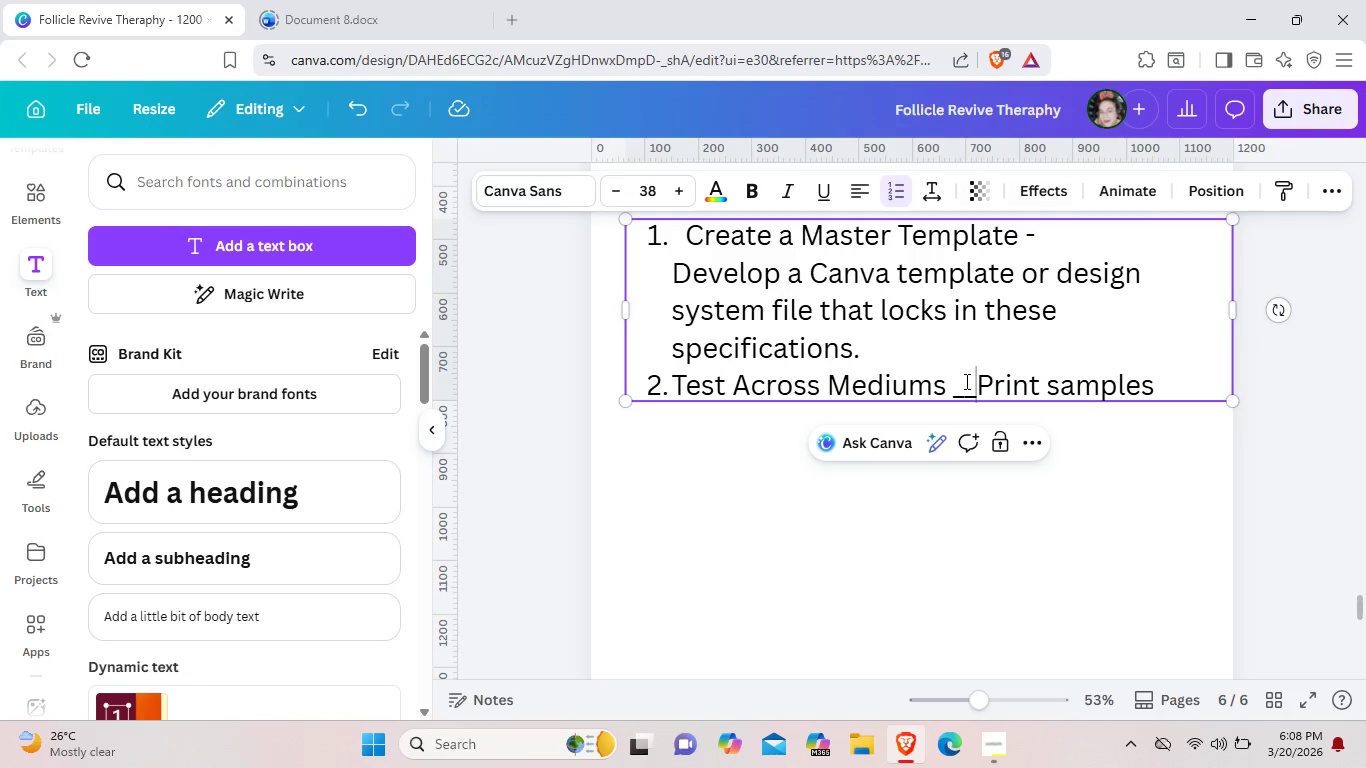 
key(Backspace)
 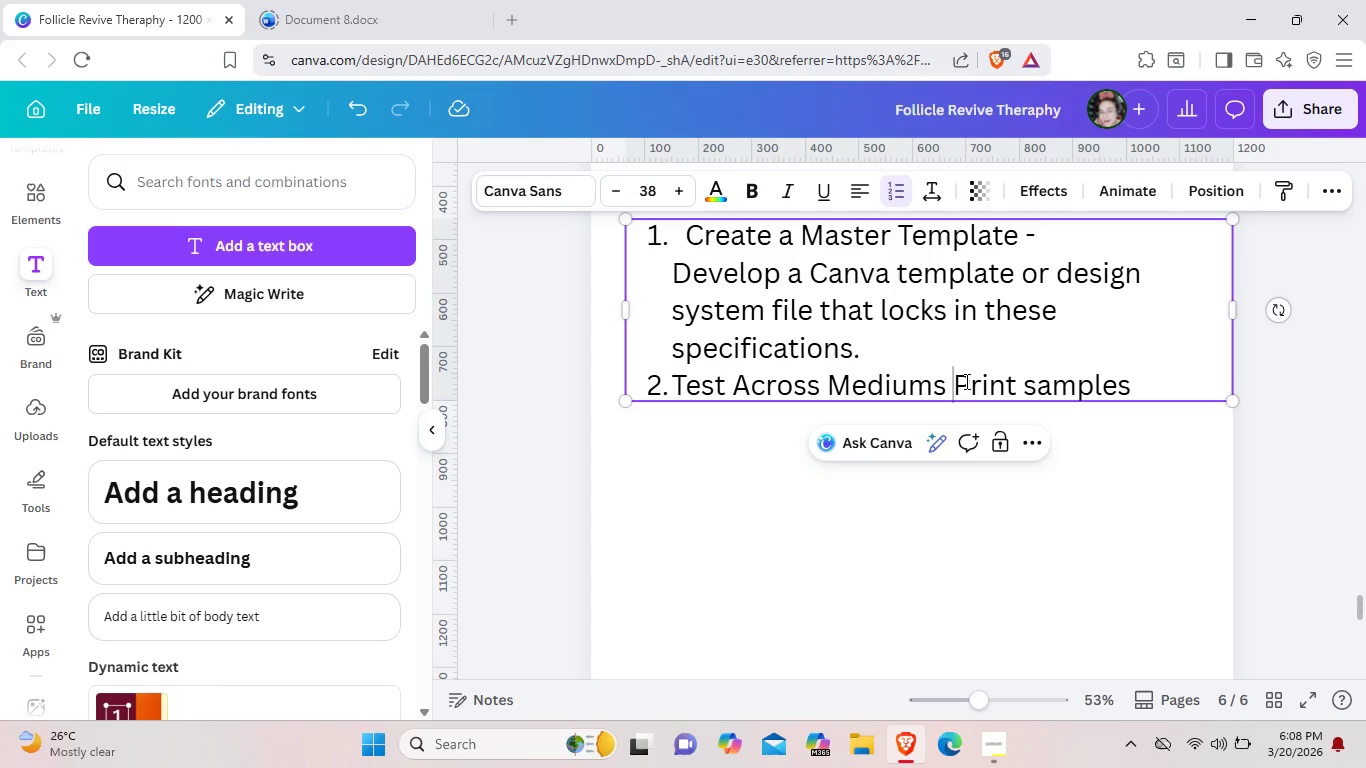 
key(Backspace)
 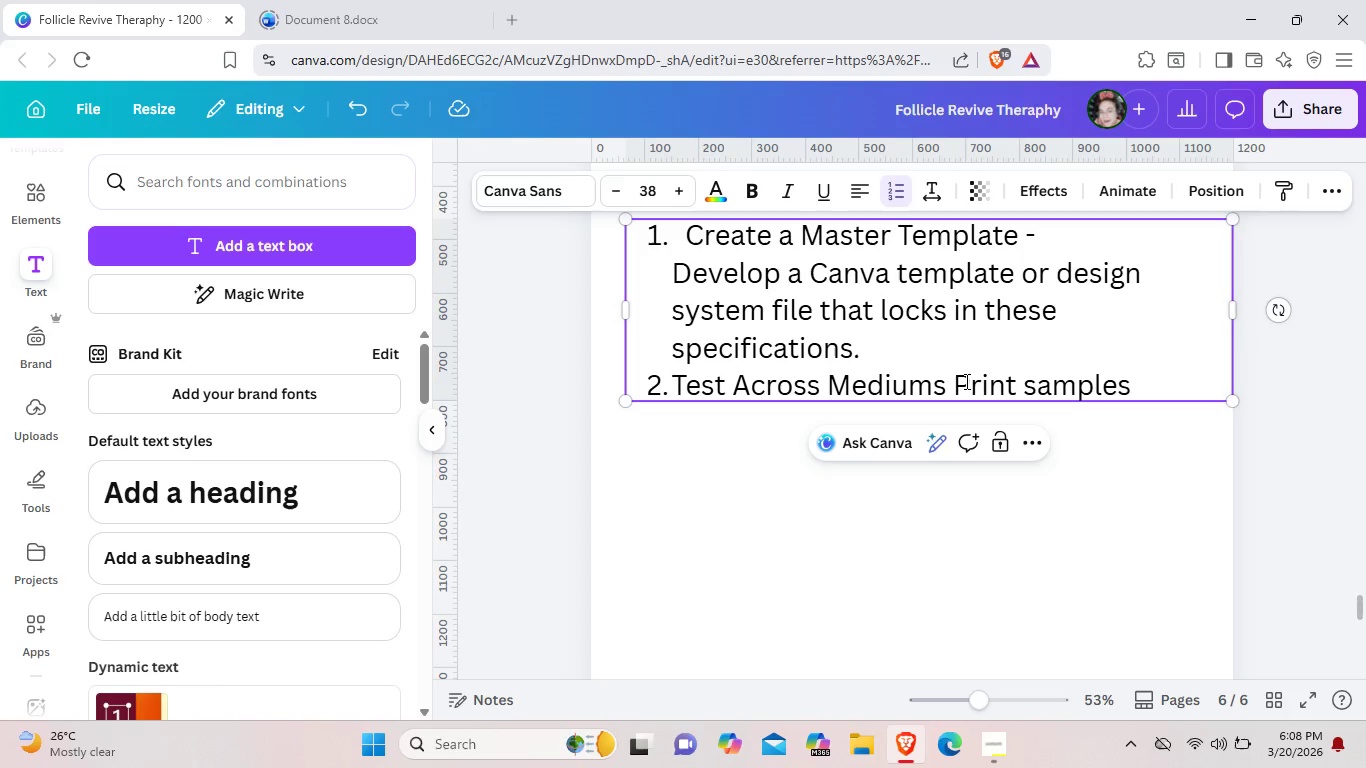 
key(Minus)
 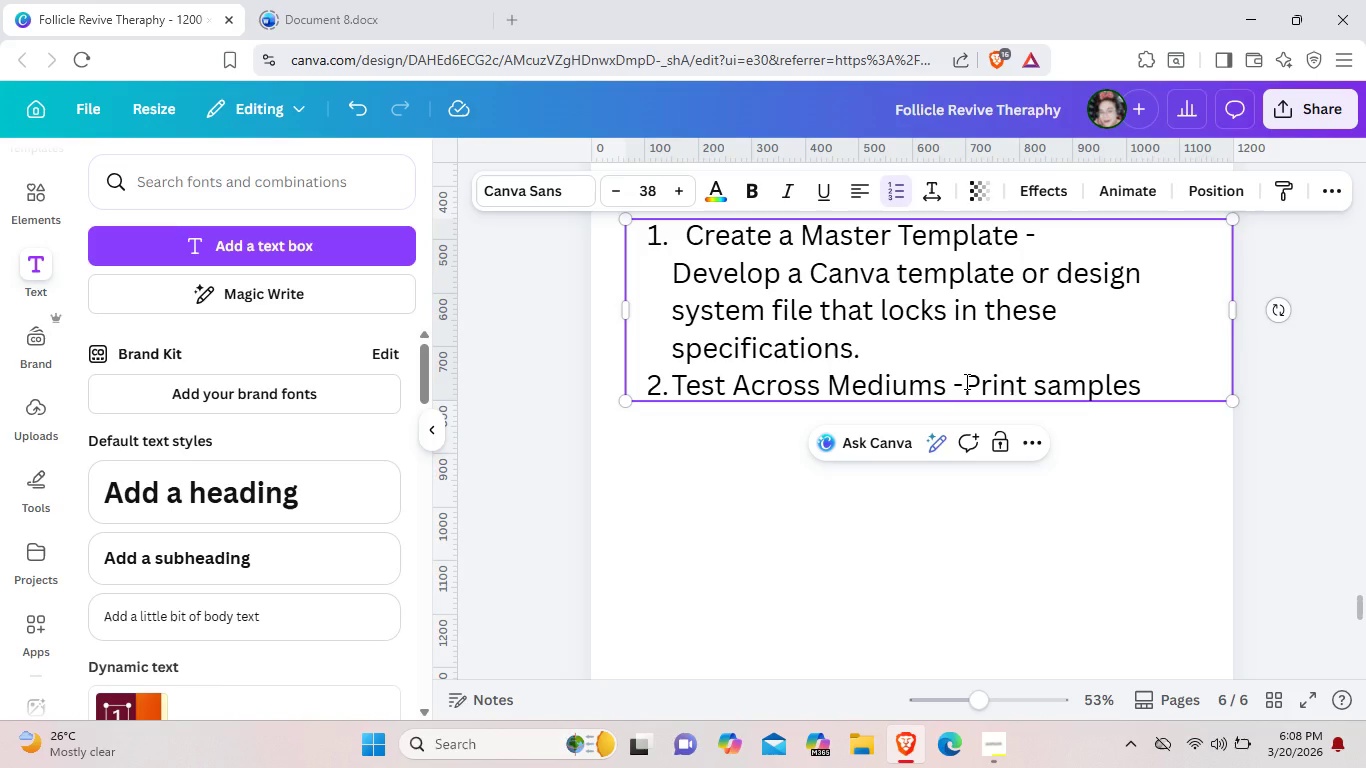 
key(Space)
 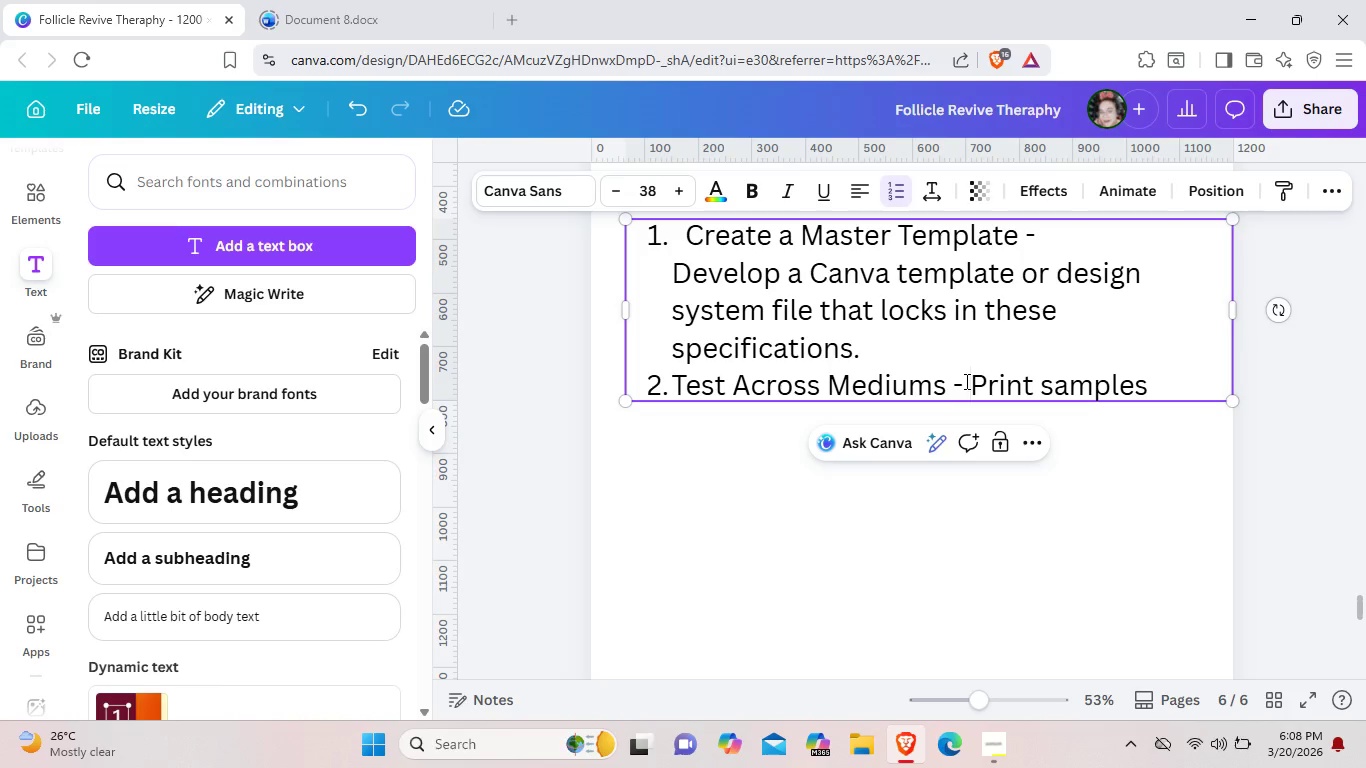 
key(Space)
 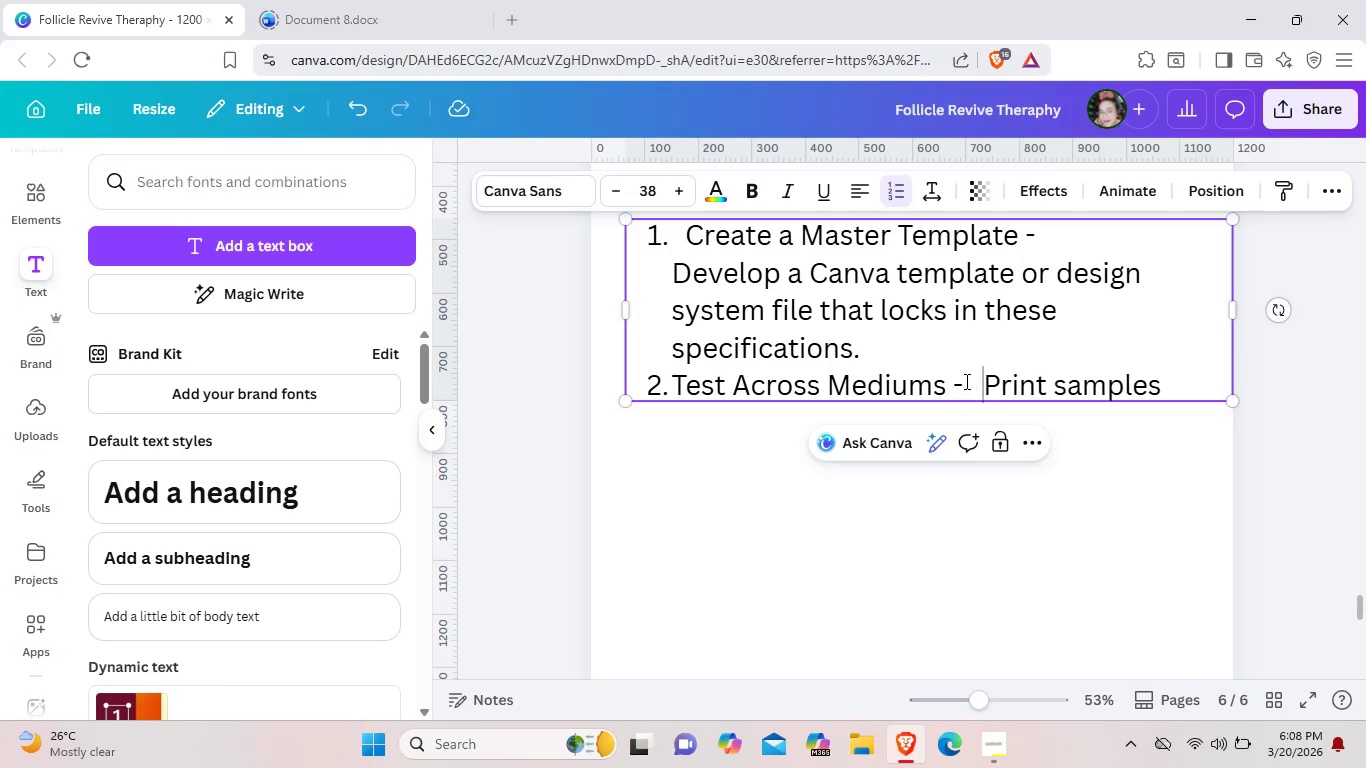 
key(Space)
 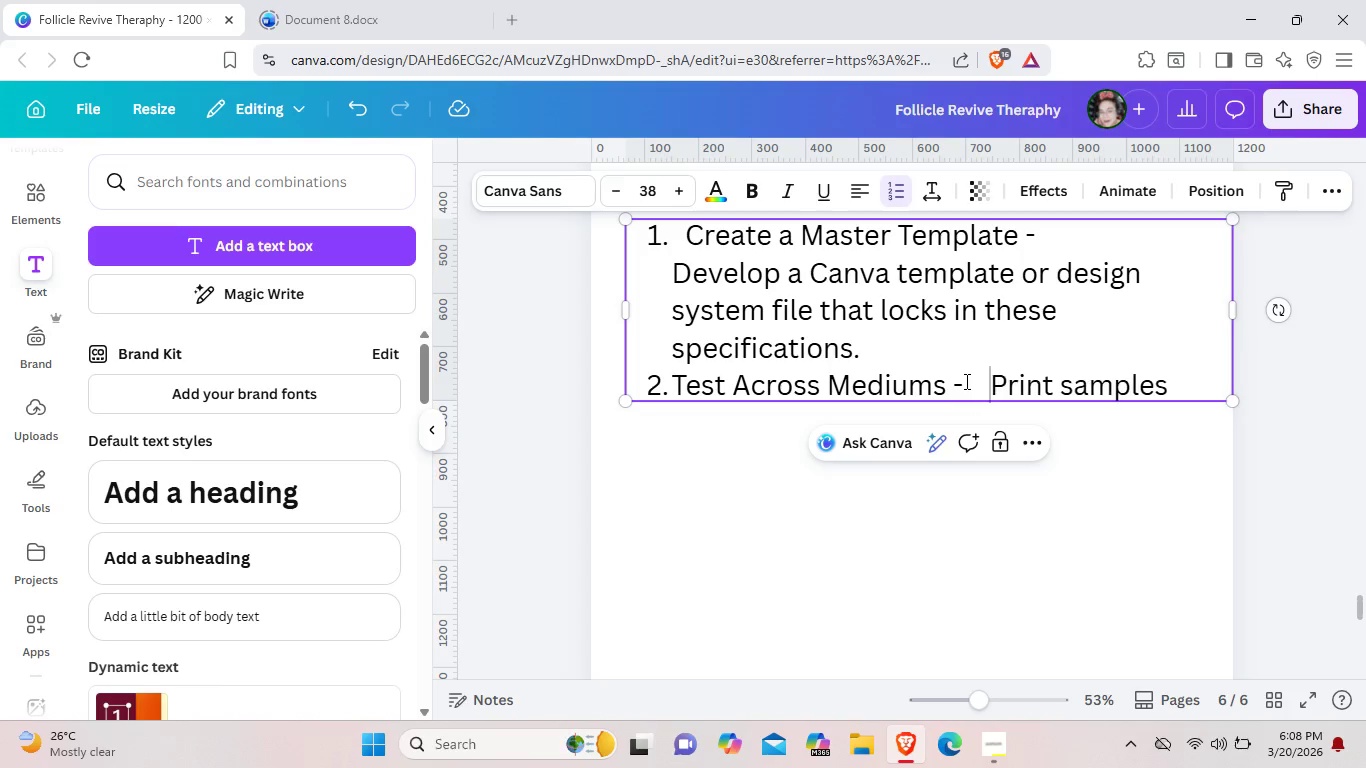 
key(Space)
 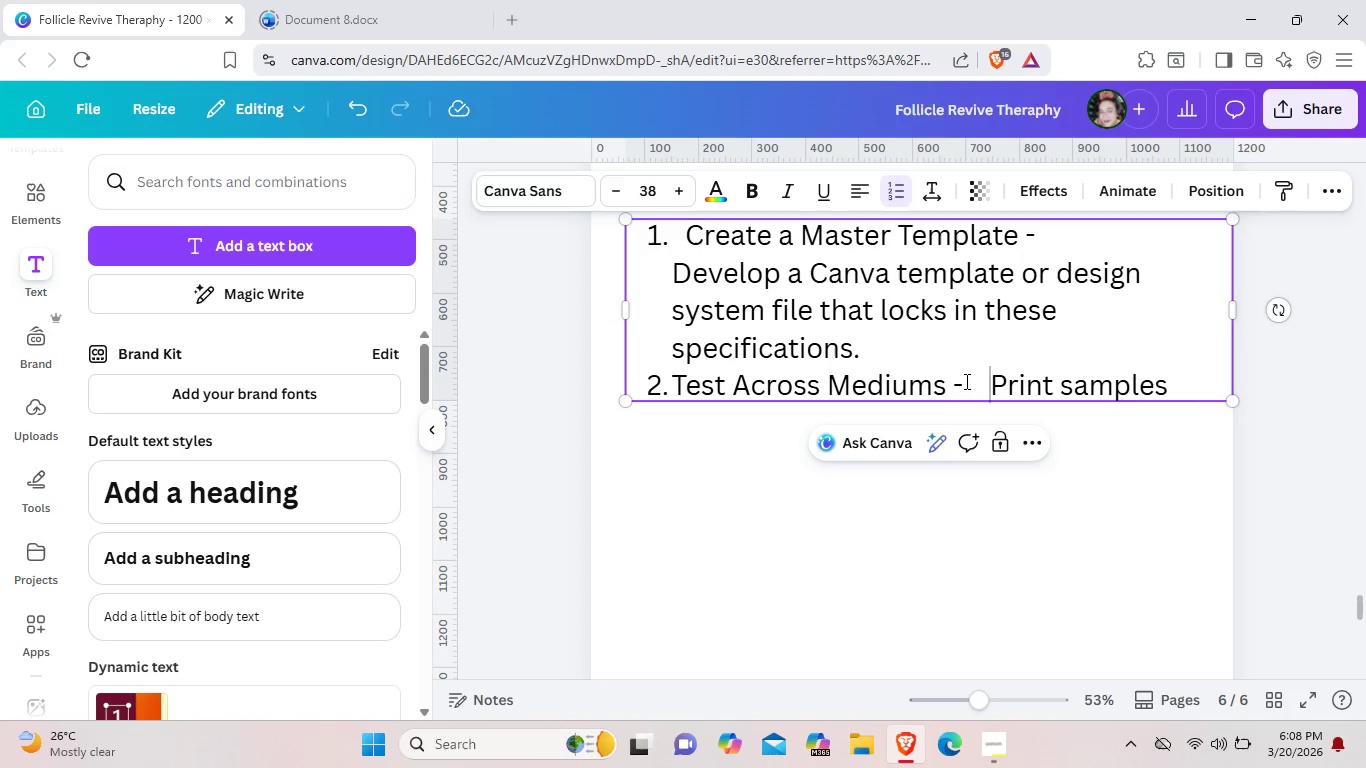 
key(Space)
 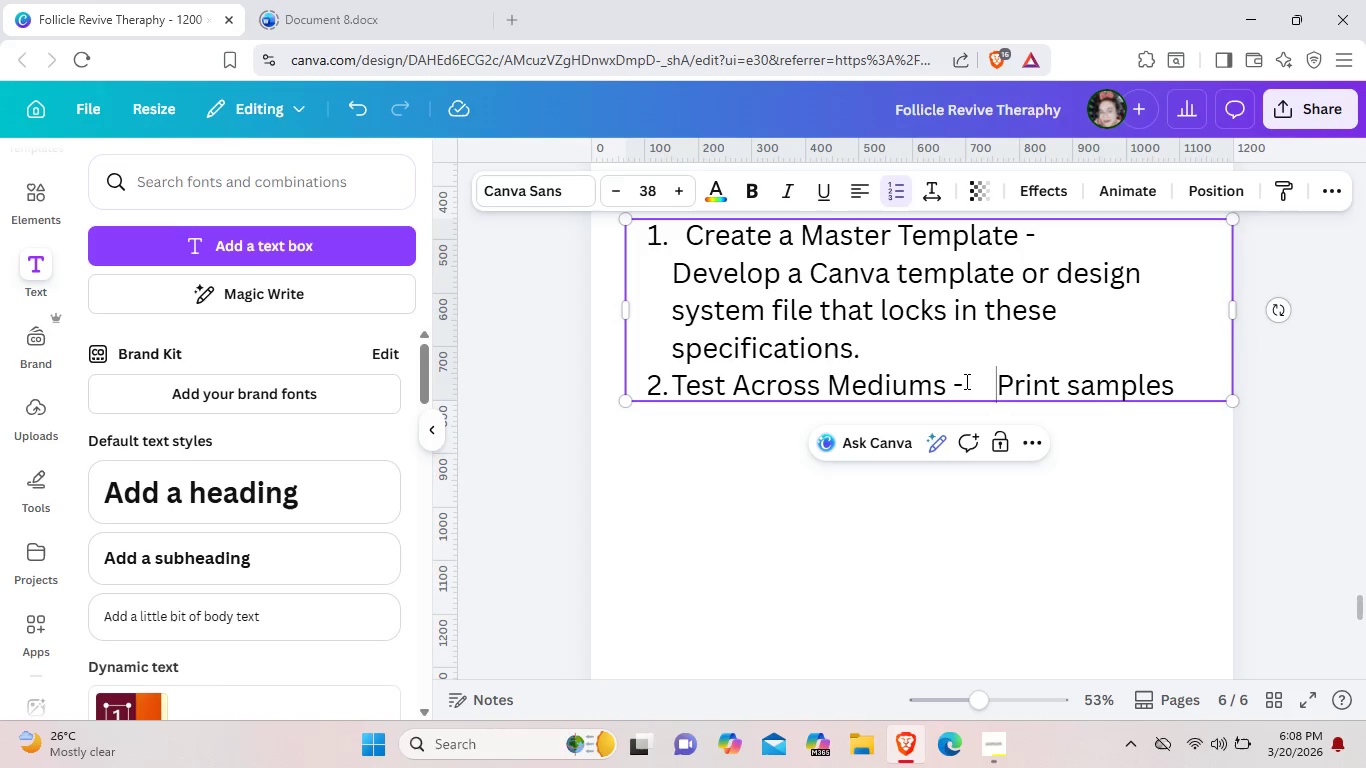 
key(Space)
 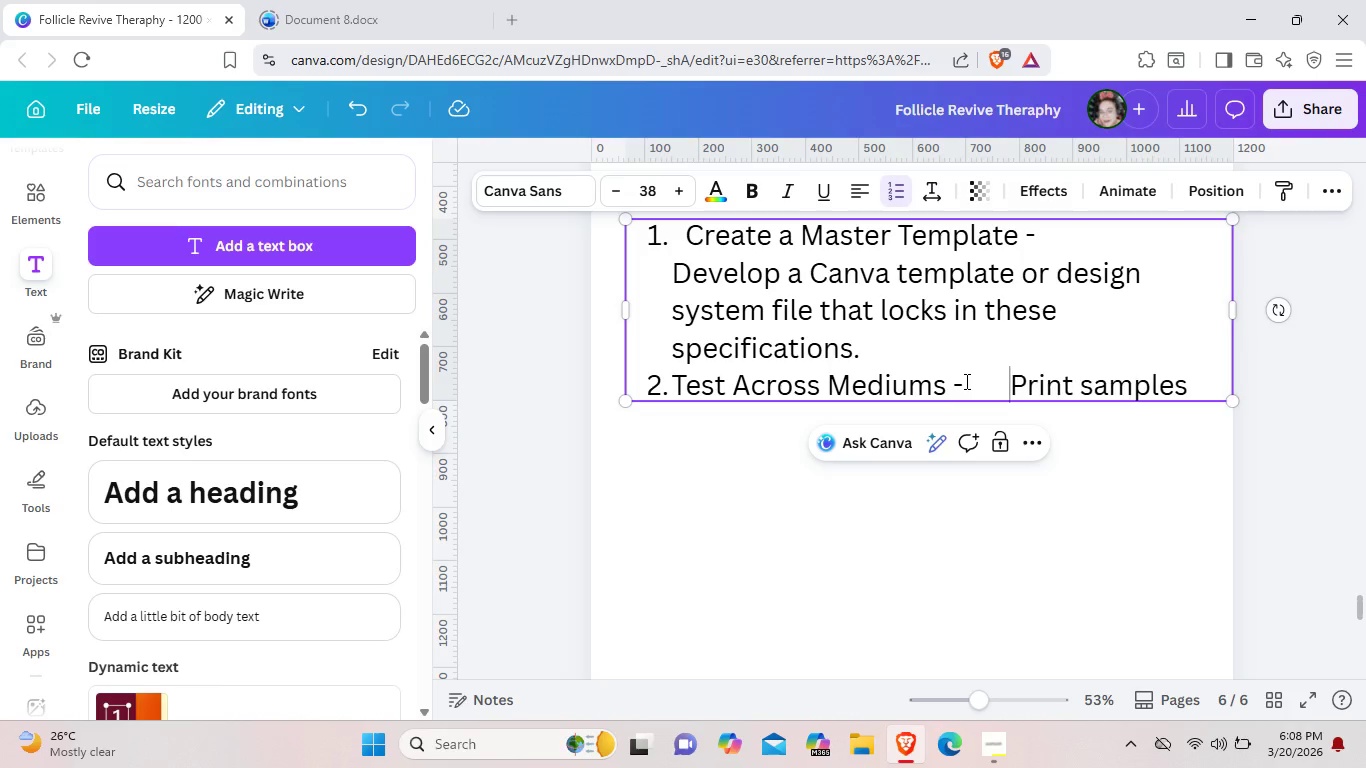 
key(Space)
 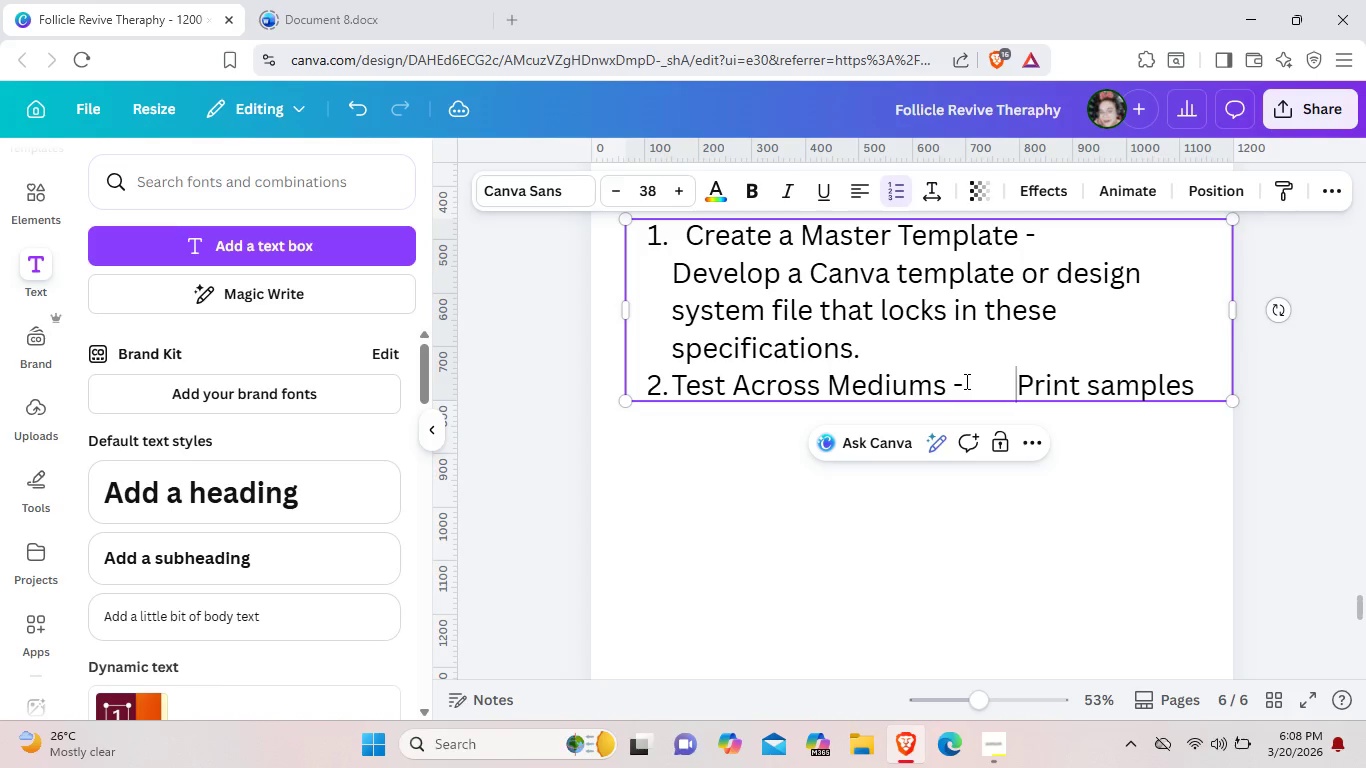 
key(Space)
 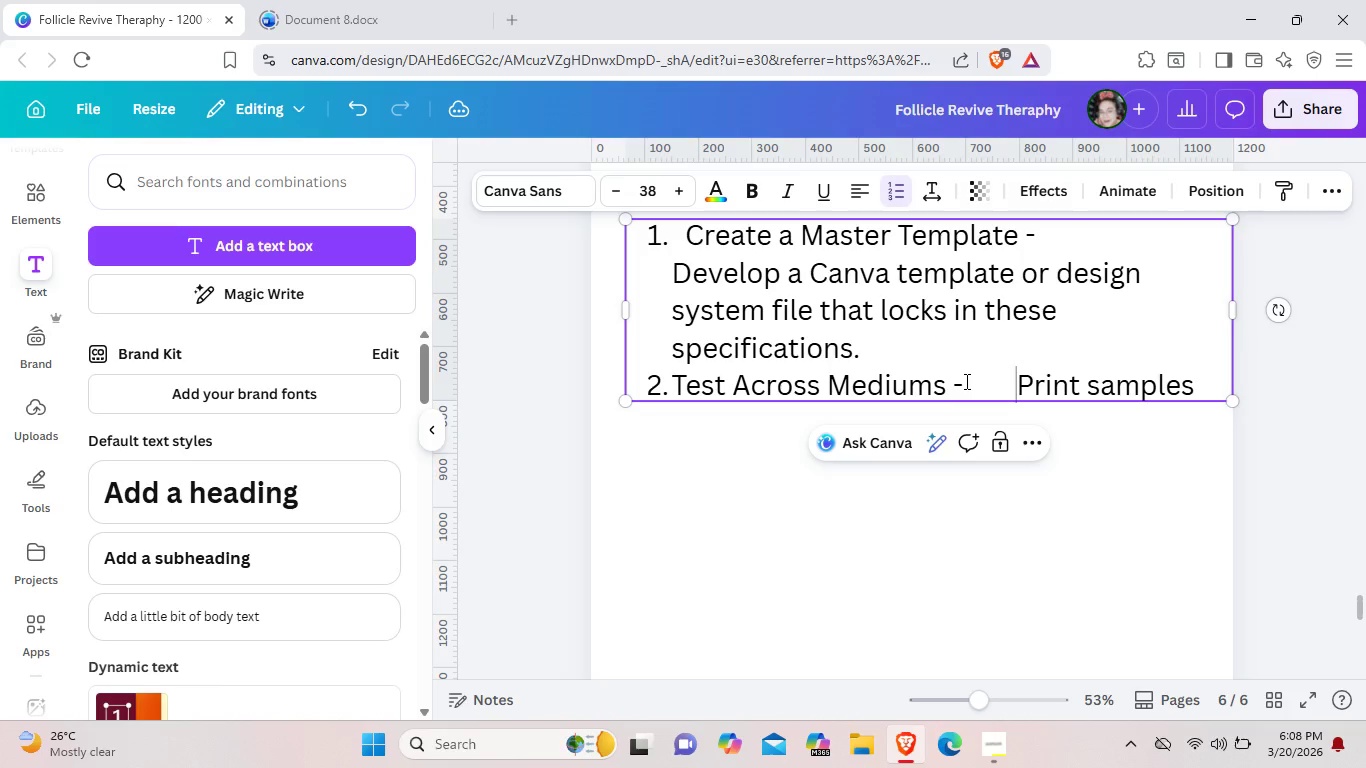 
key(Space)
 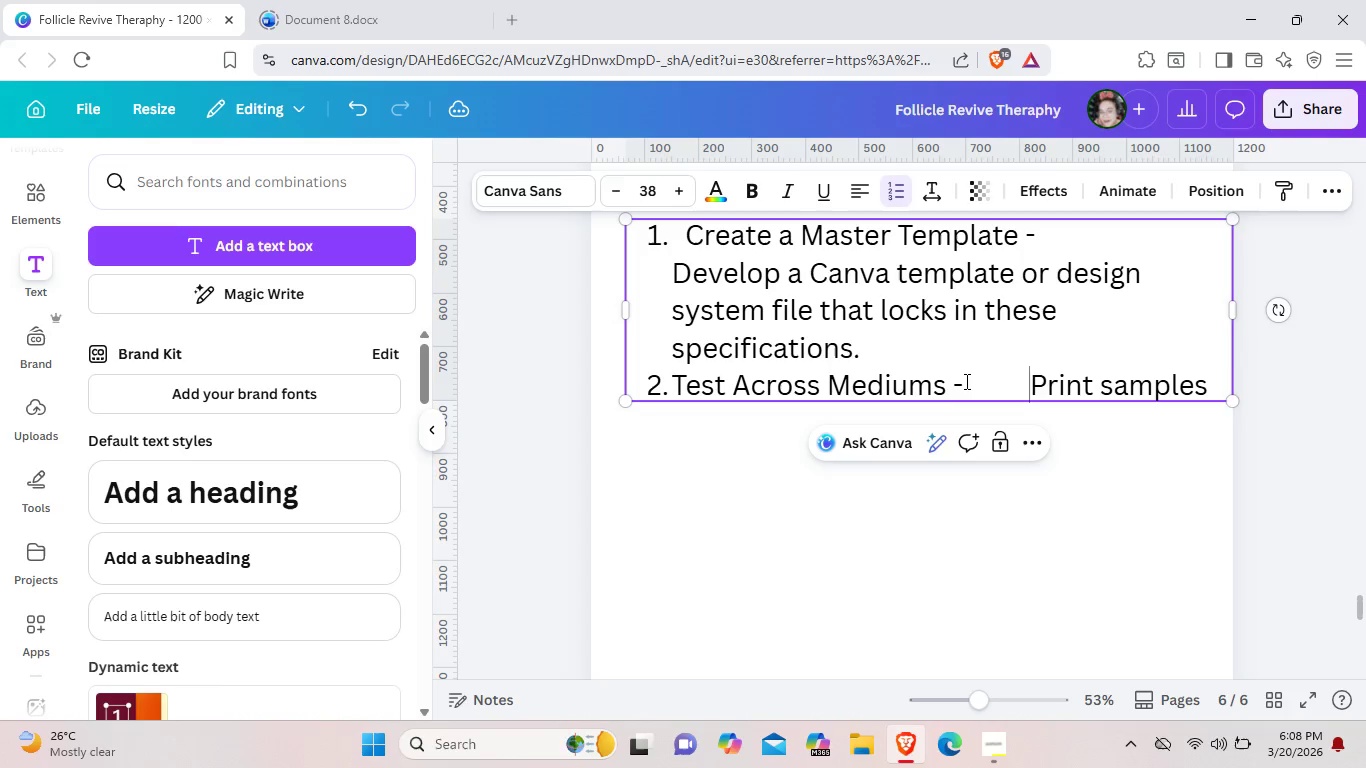 
key(Space)
 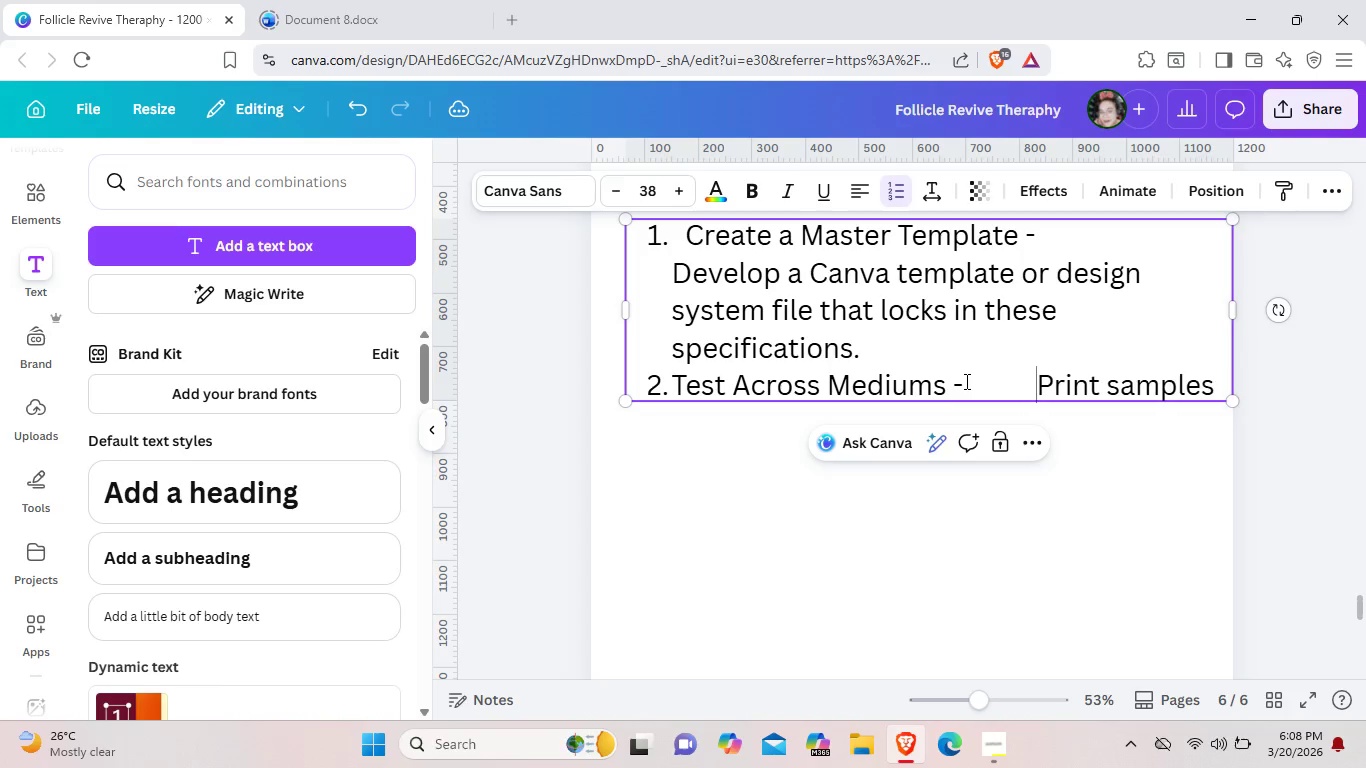 
key(Space)
 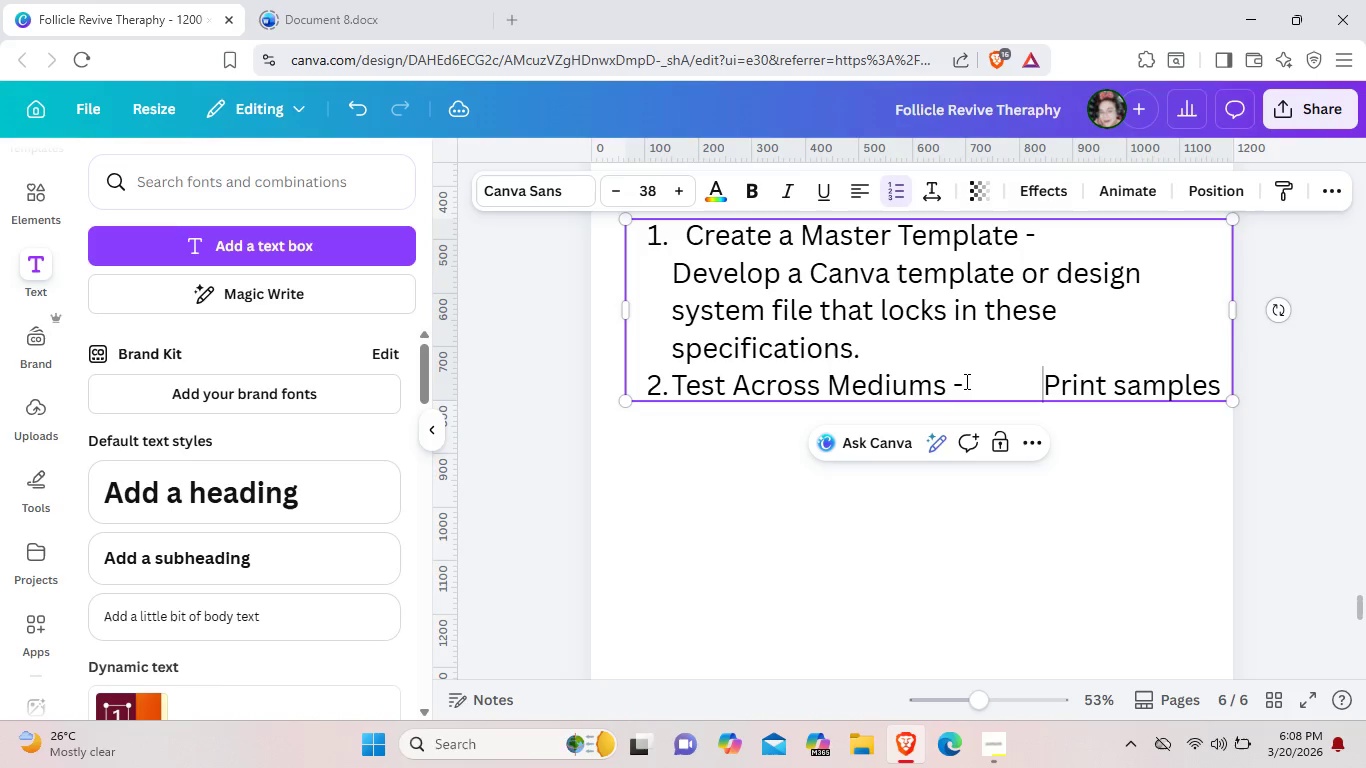 
key(Space)
 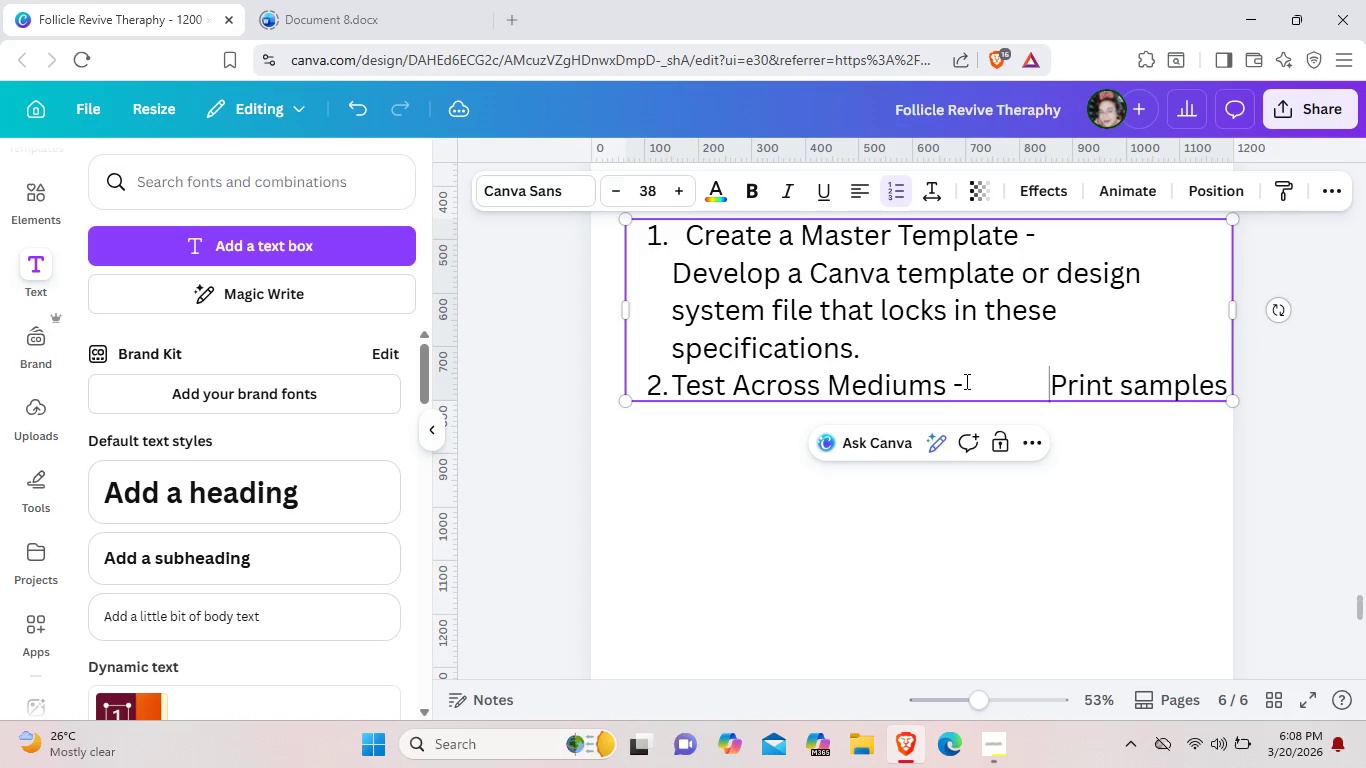 
key(Space)
 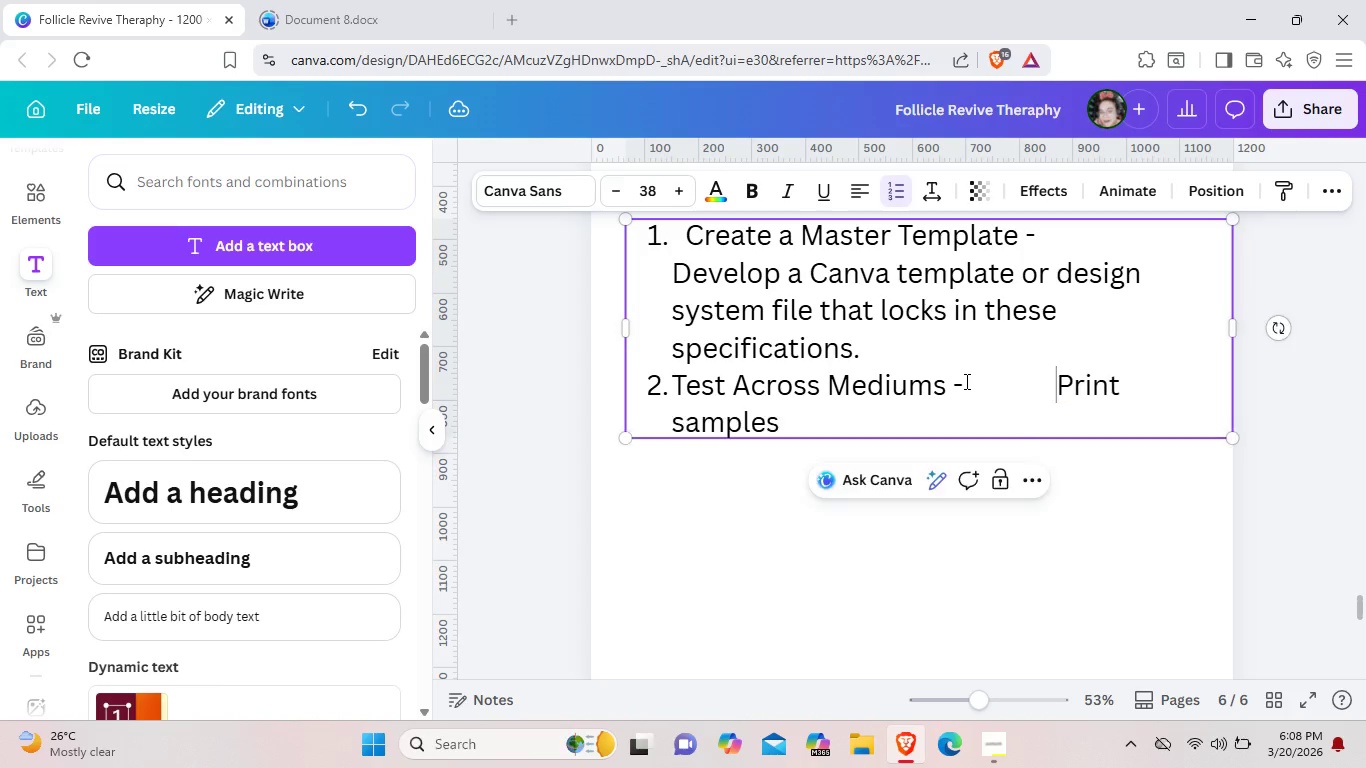 
key(Space)
 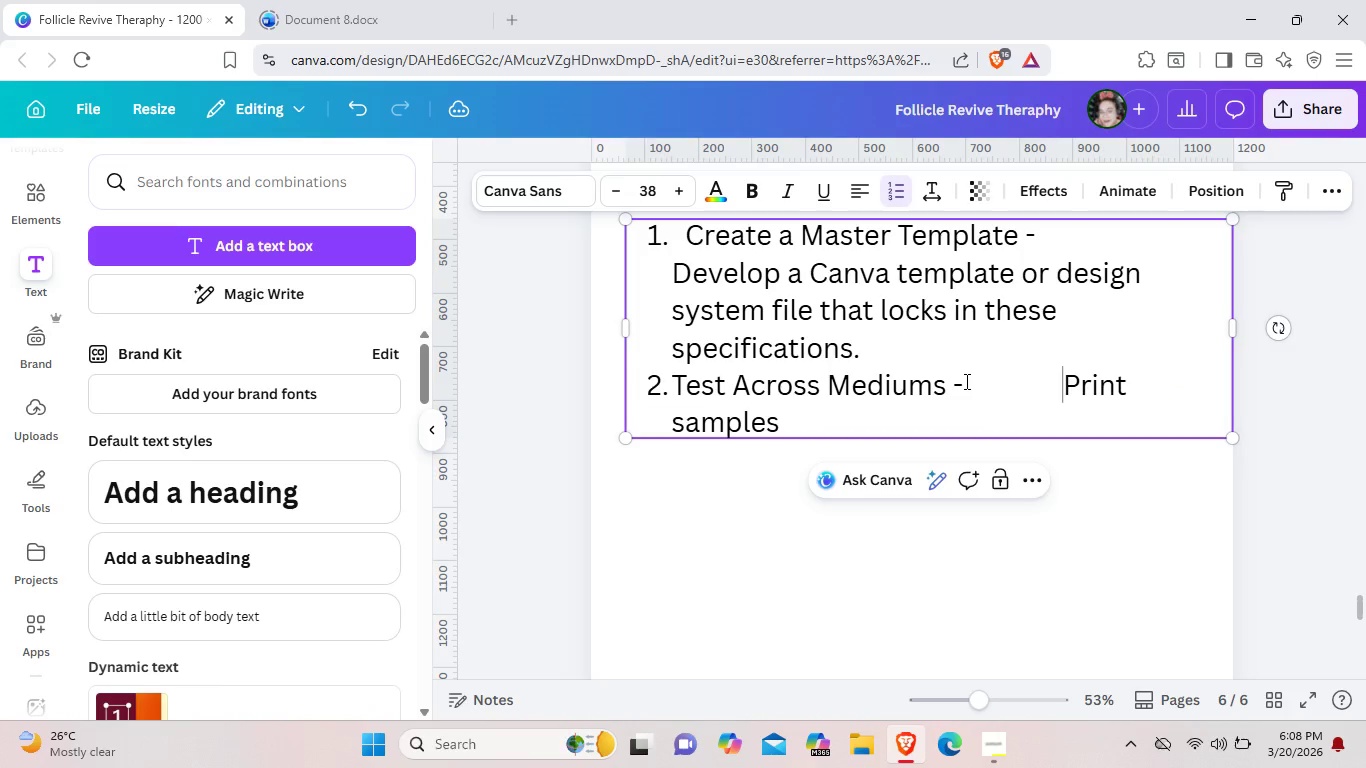 
key(Space)
 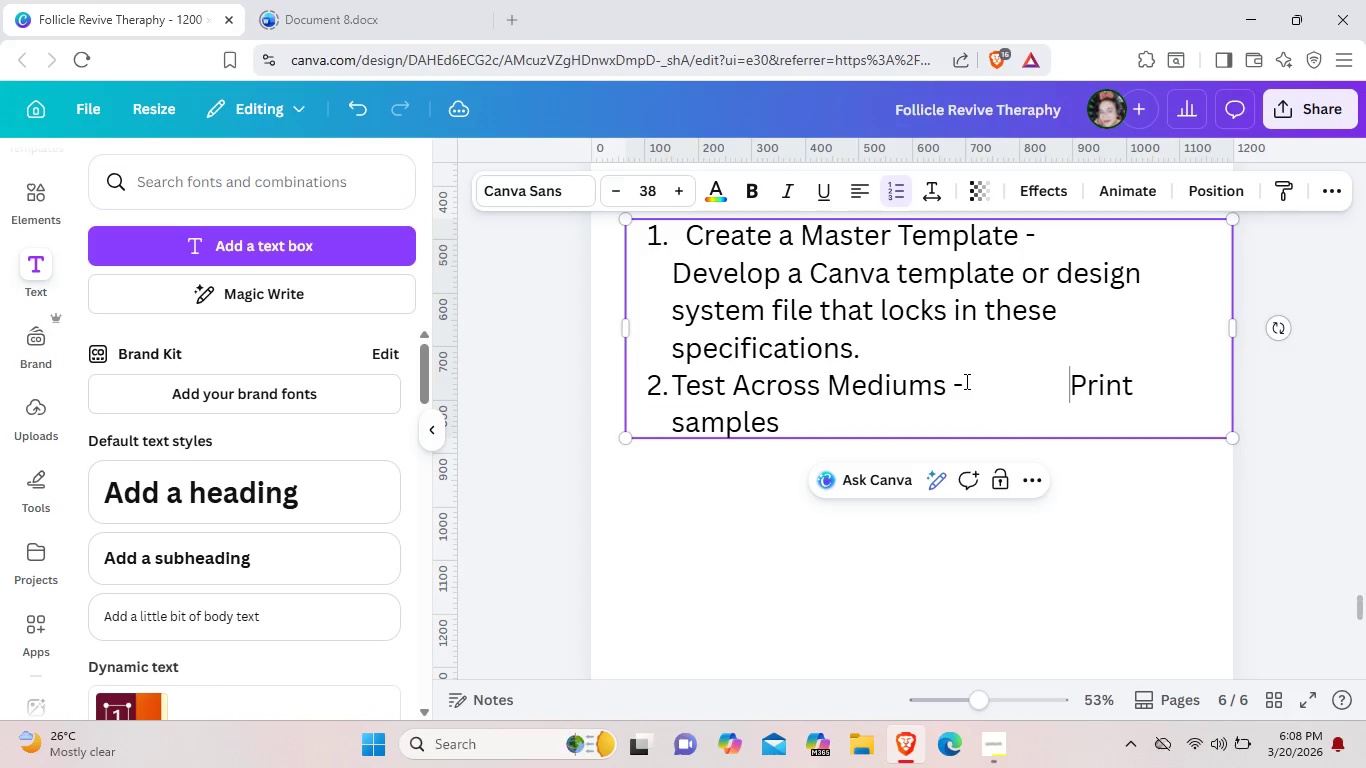 
key(Space)
 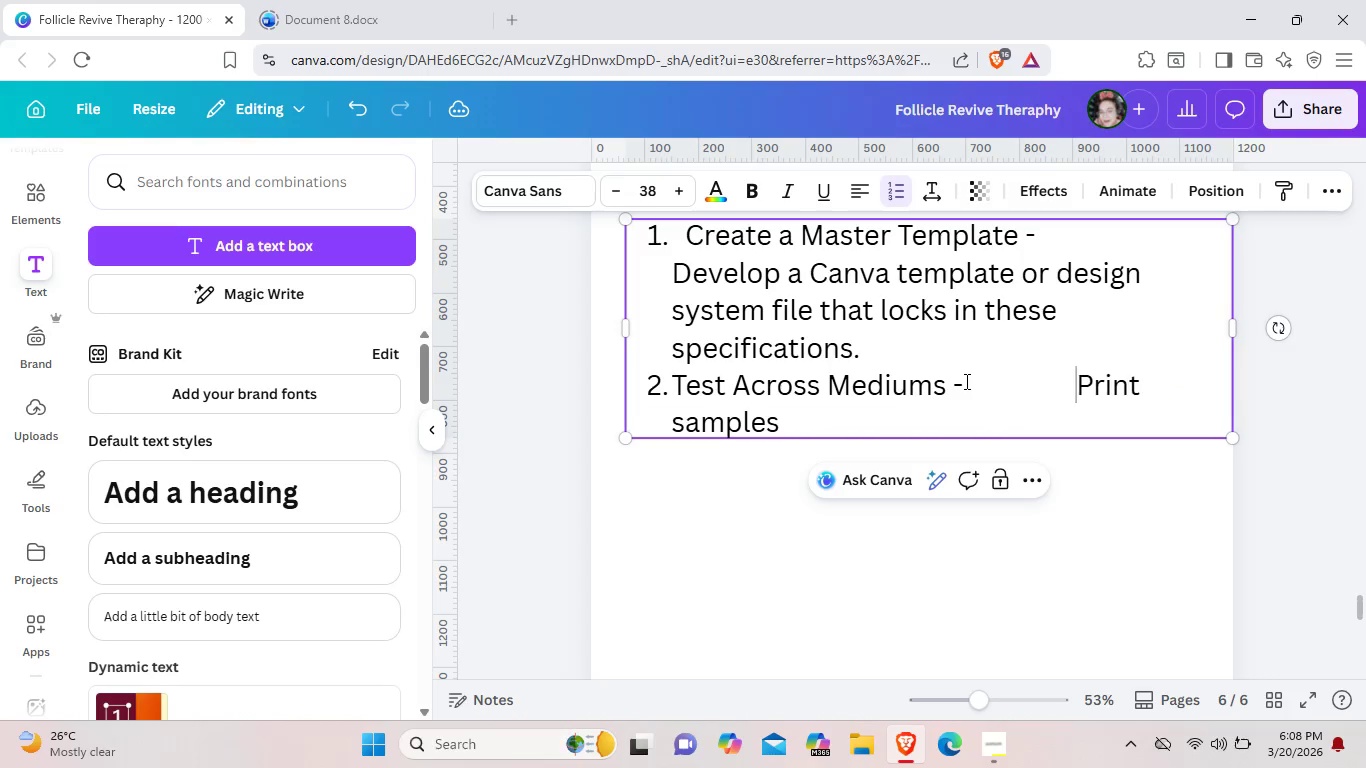 
key(Space)
 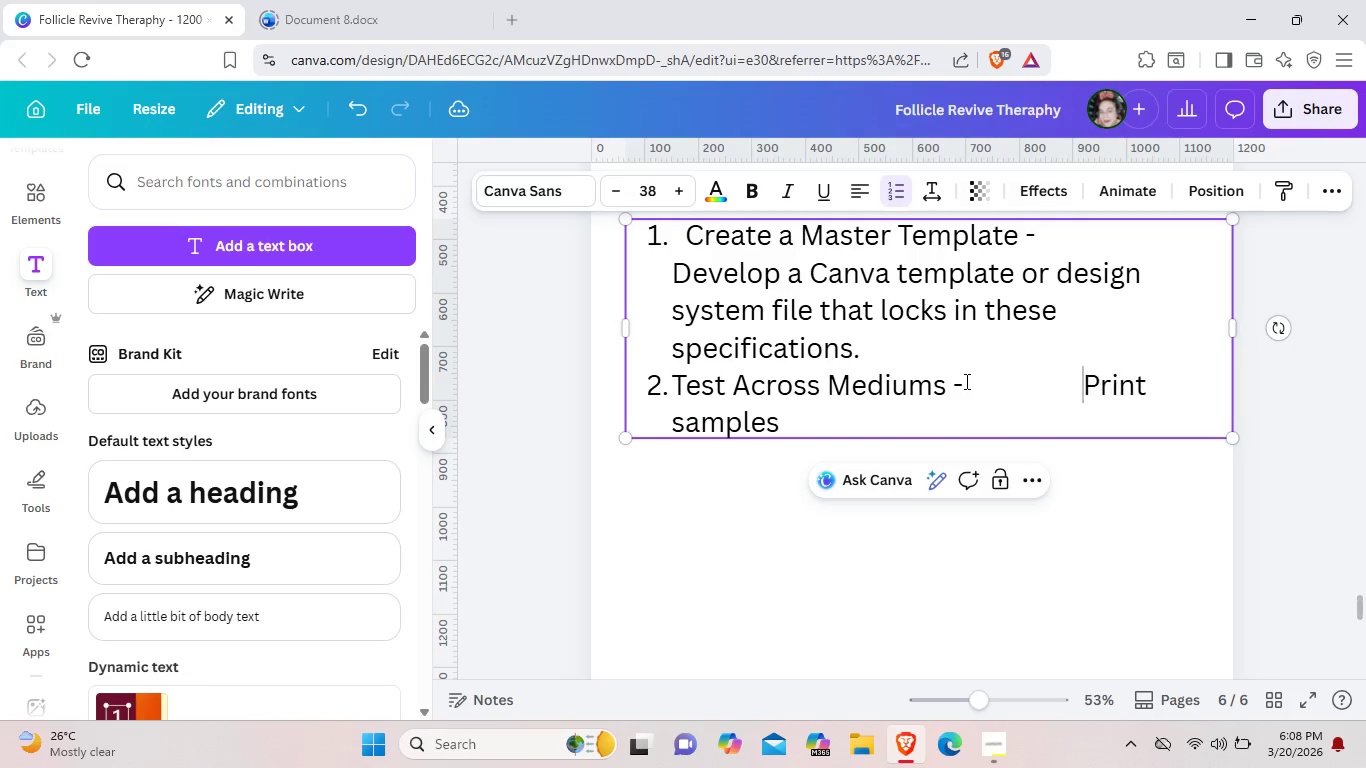 
key(Space)
 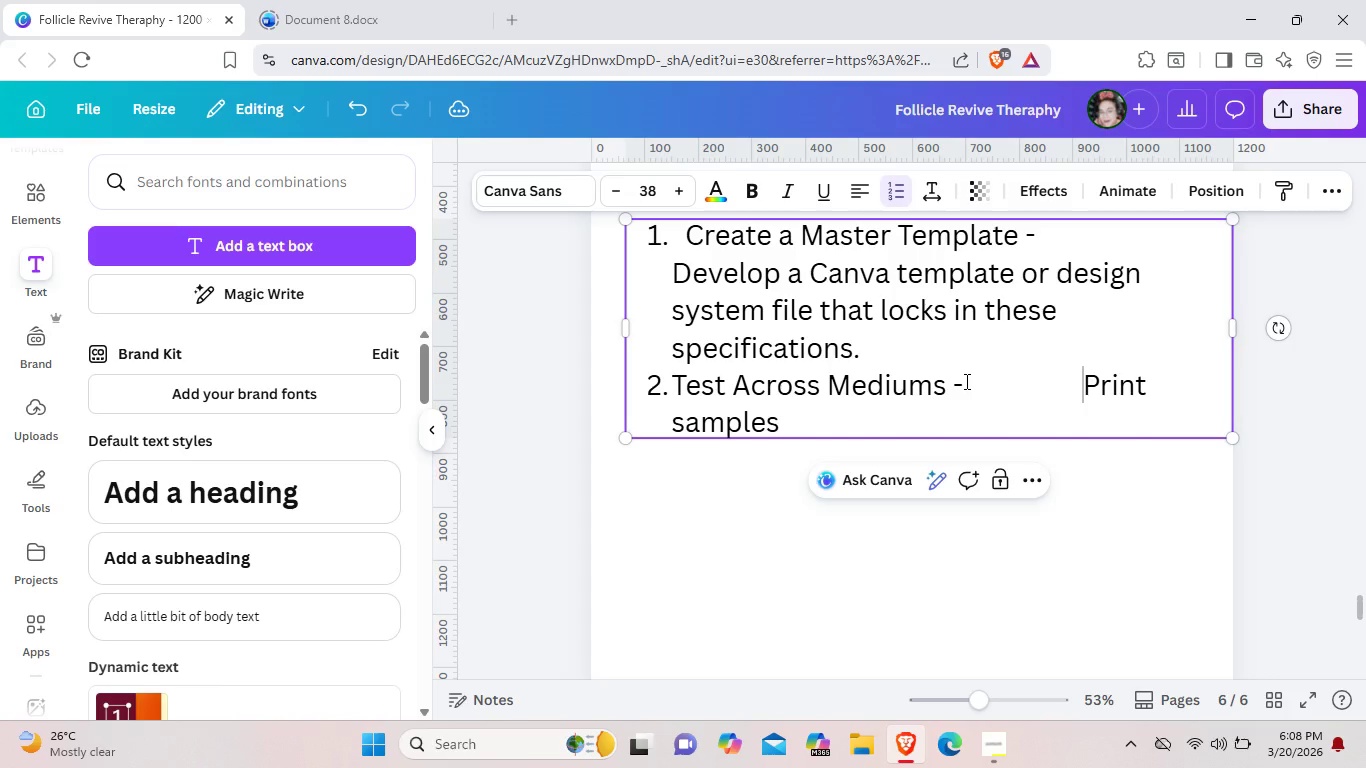 
key(Space)
 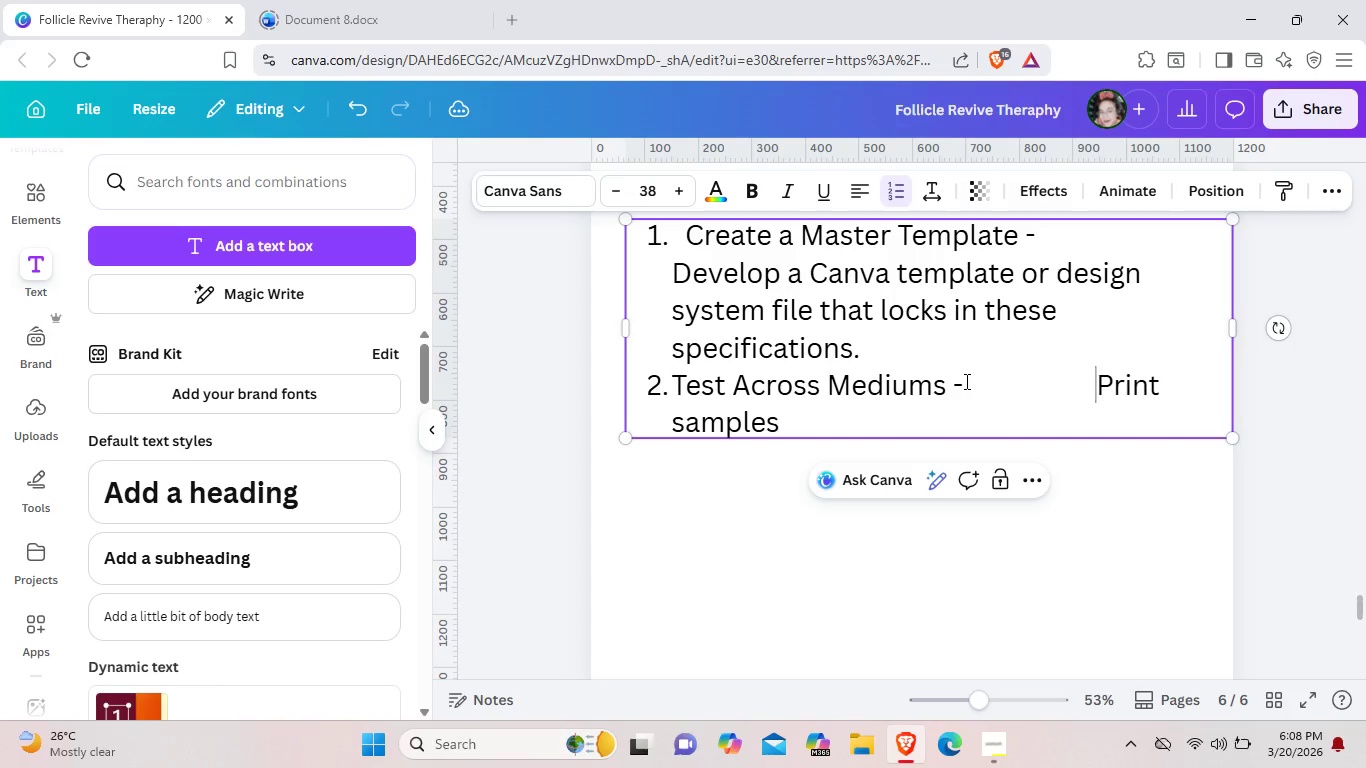 
key(Space)
 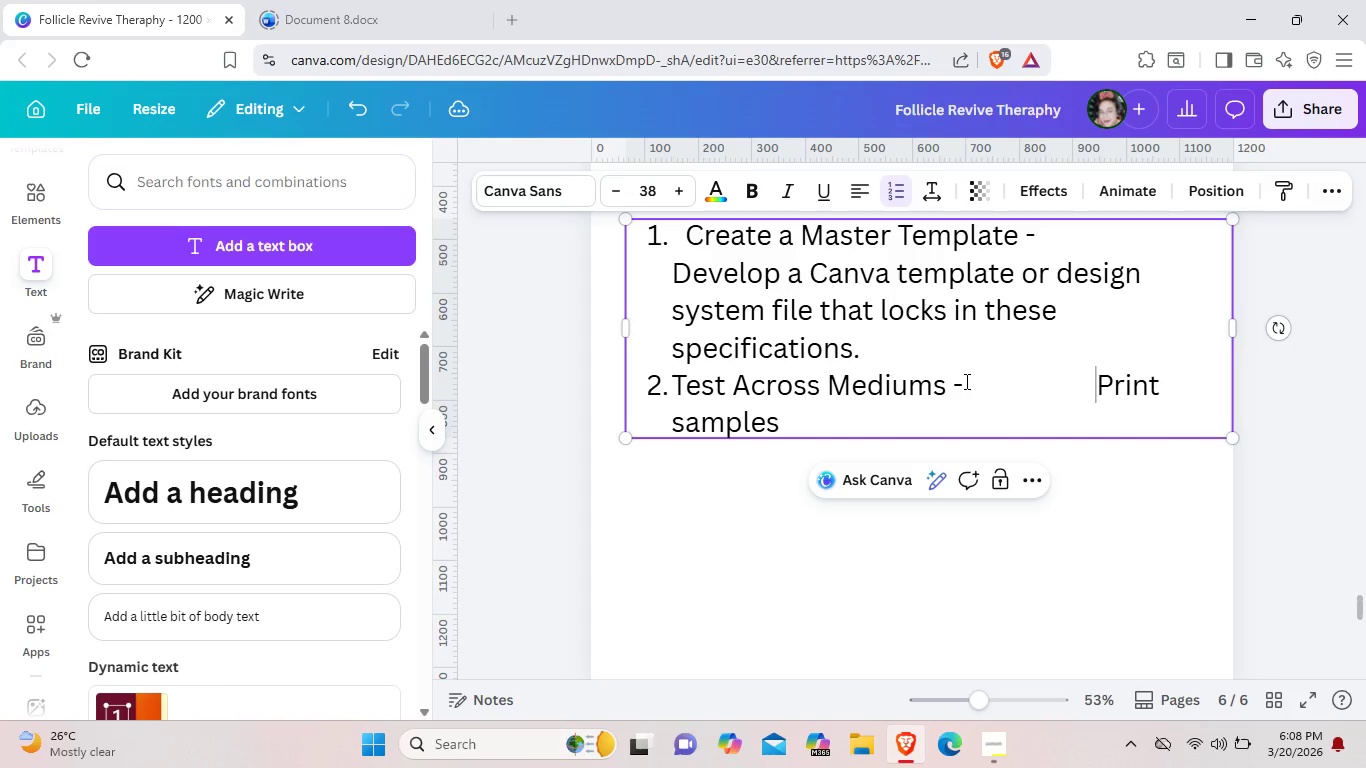 
key(Space)
 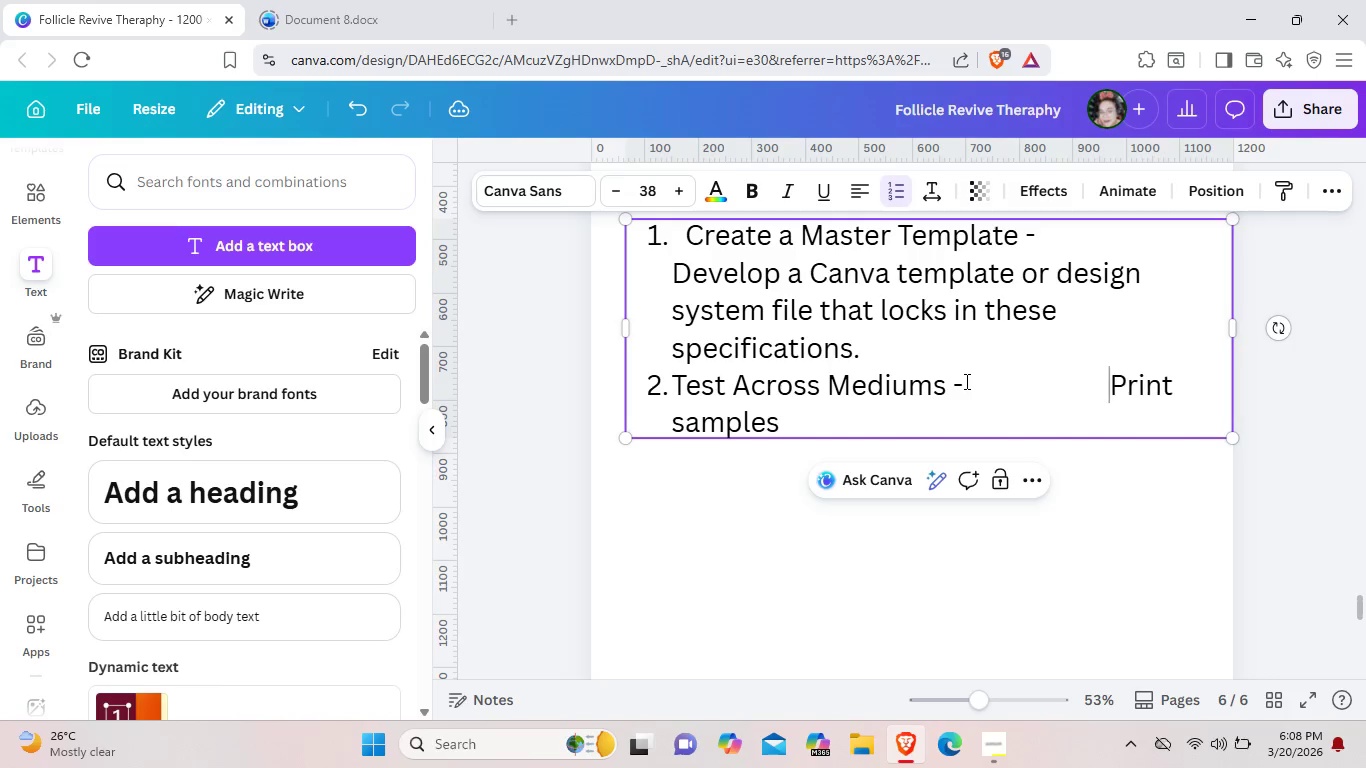 
key(Space)
 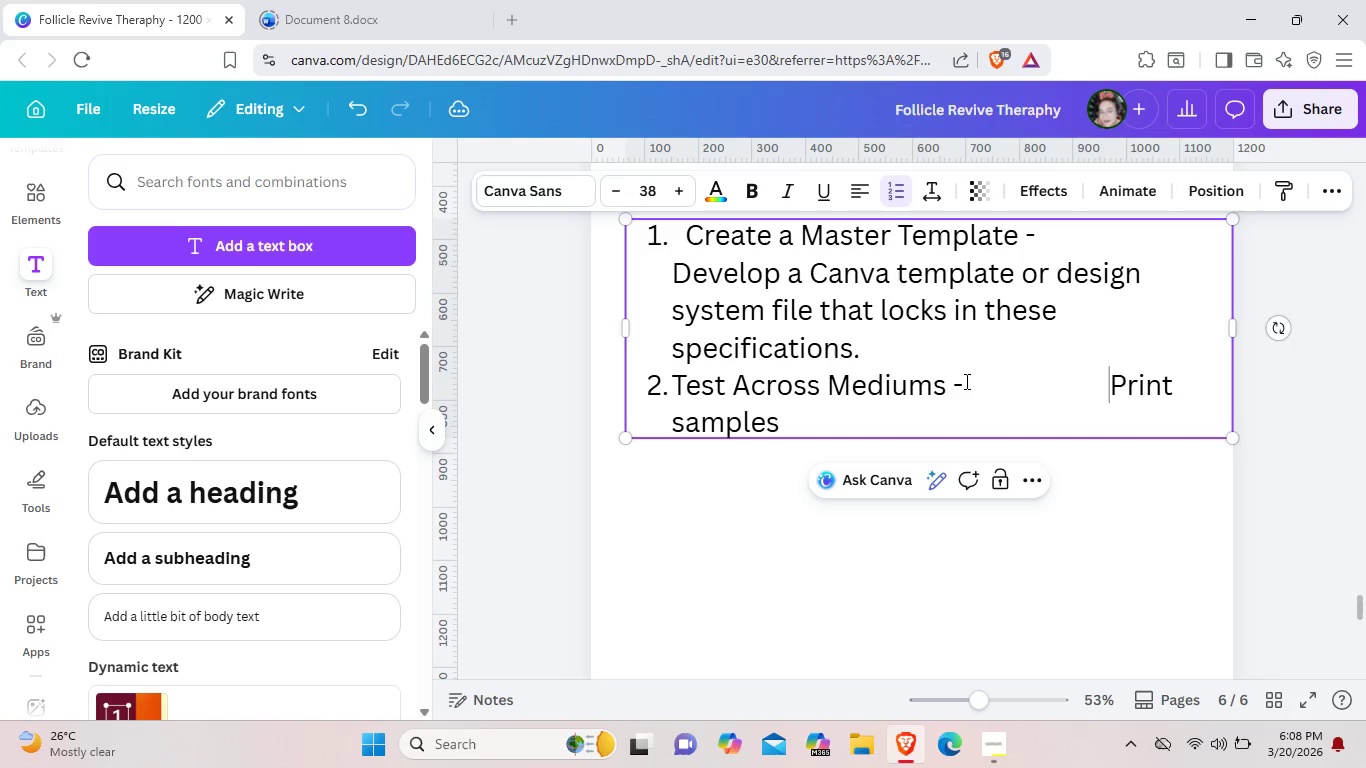 
key(Space)
 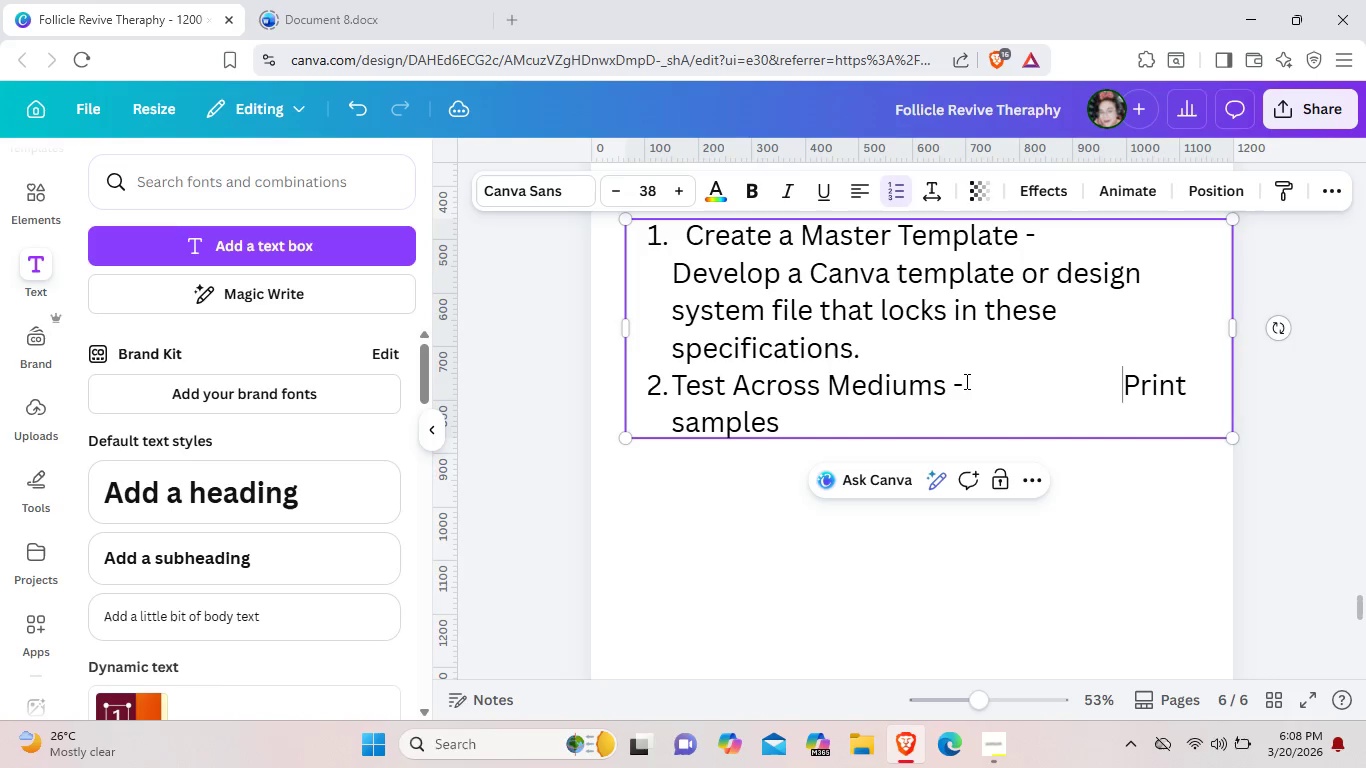 
key(Space)
 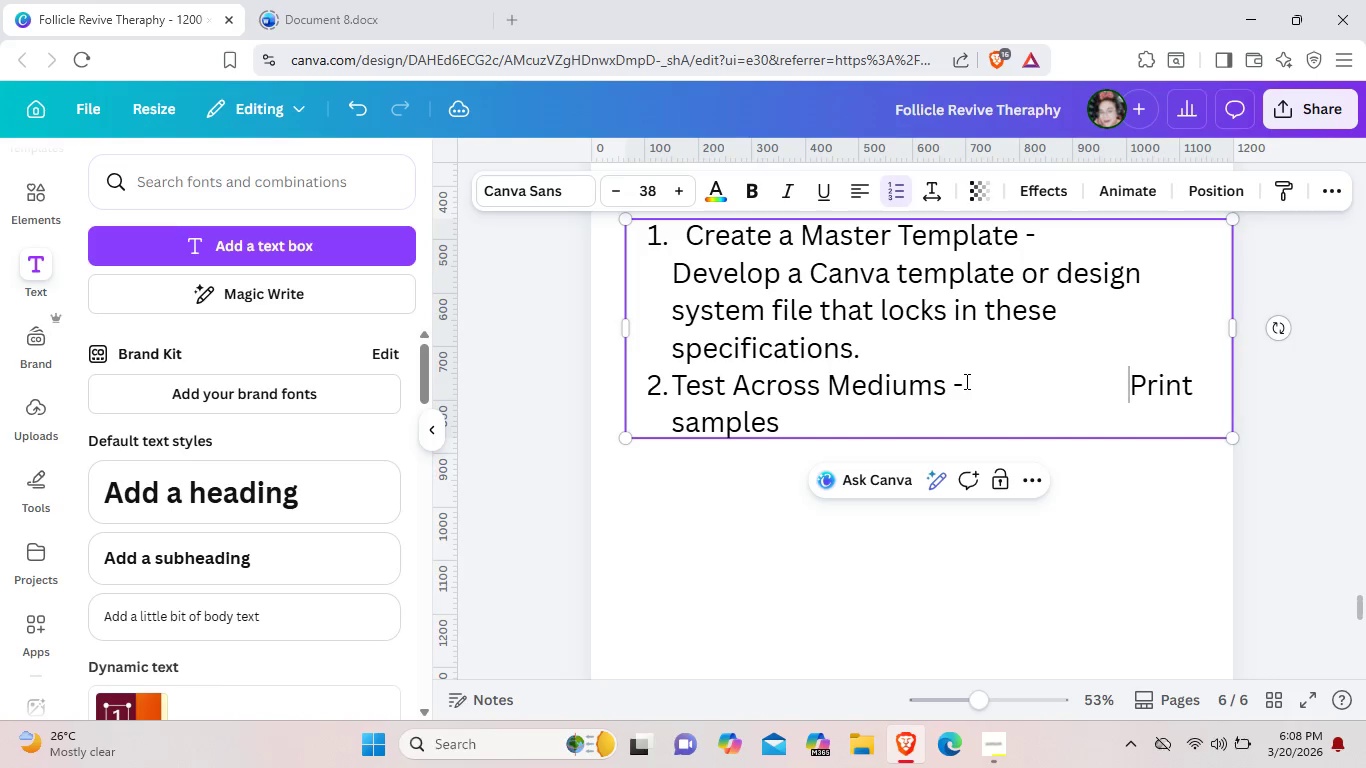 
key(Space)
 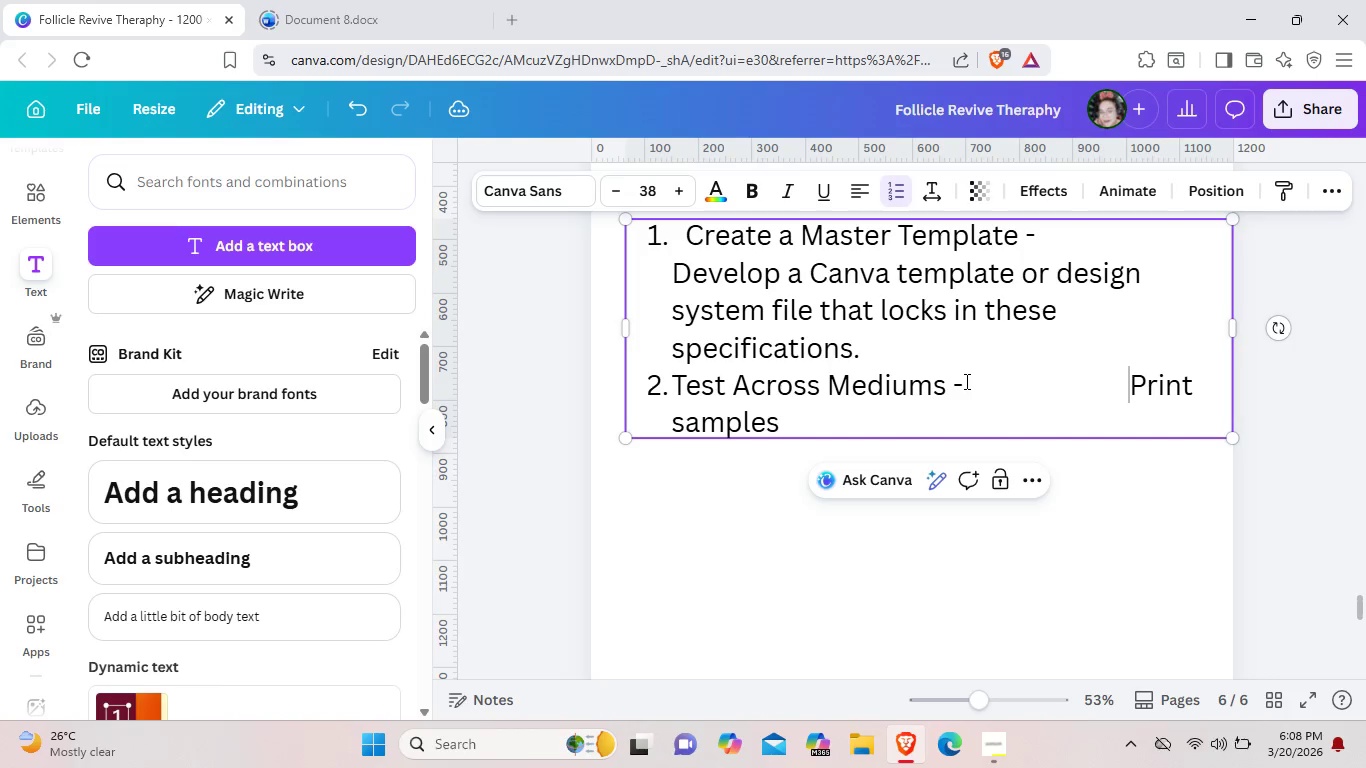 
key(Space)
 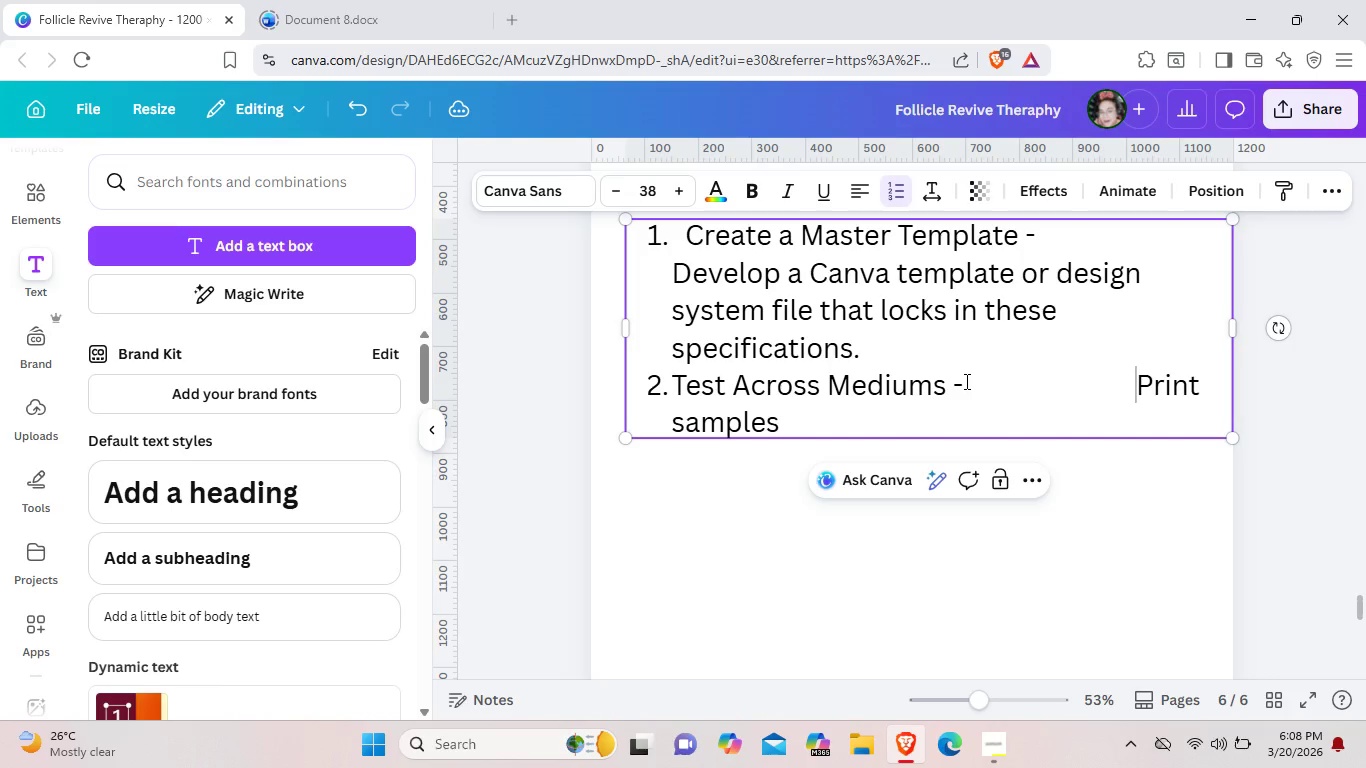 
key(Space)
 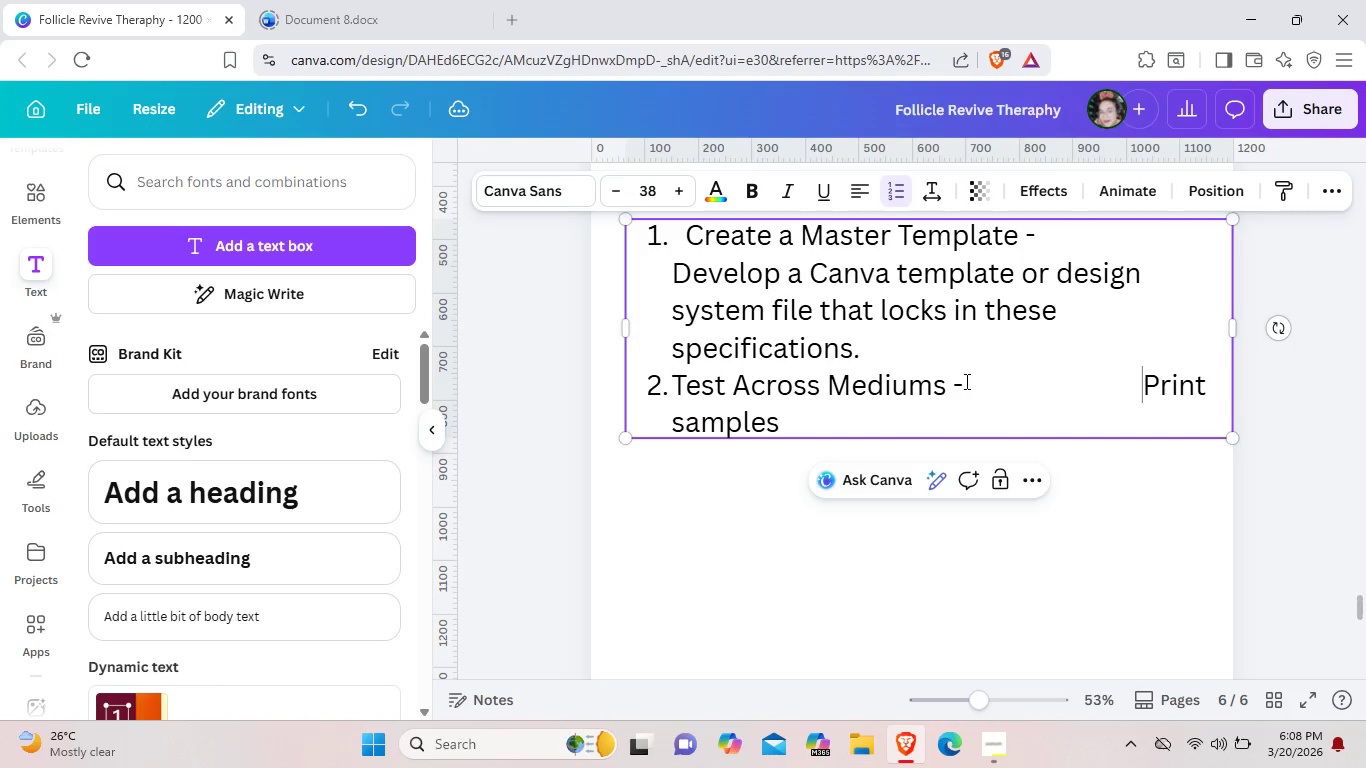 
key(Space)
 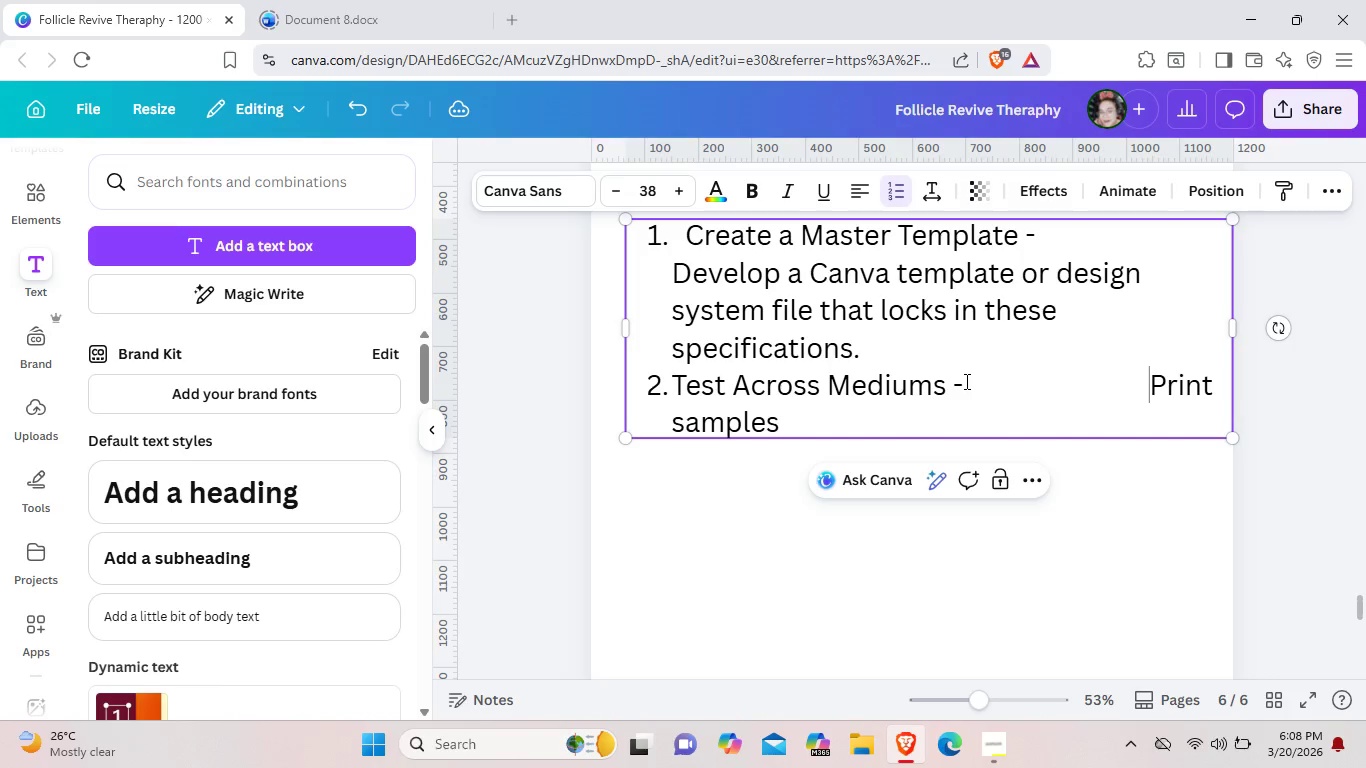 
key(Space)
 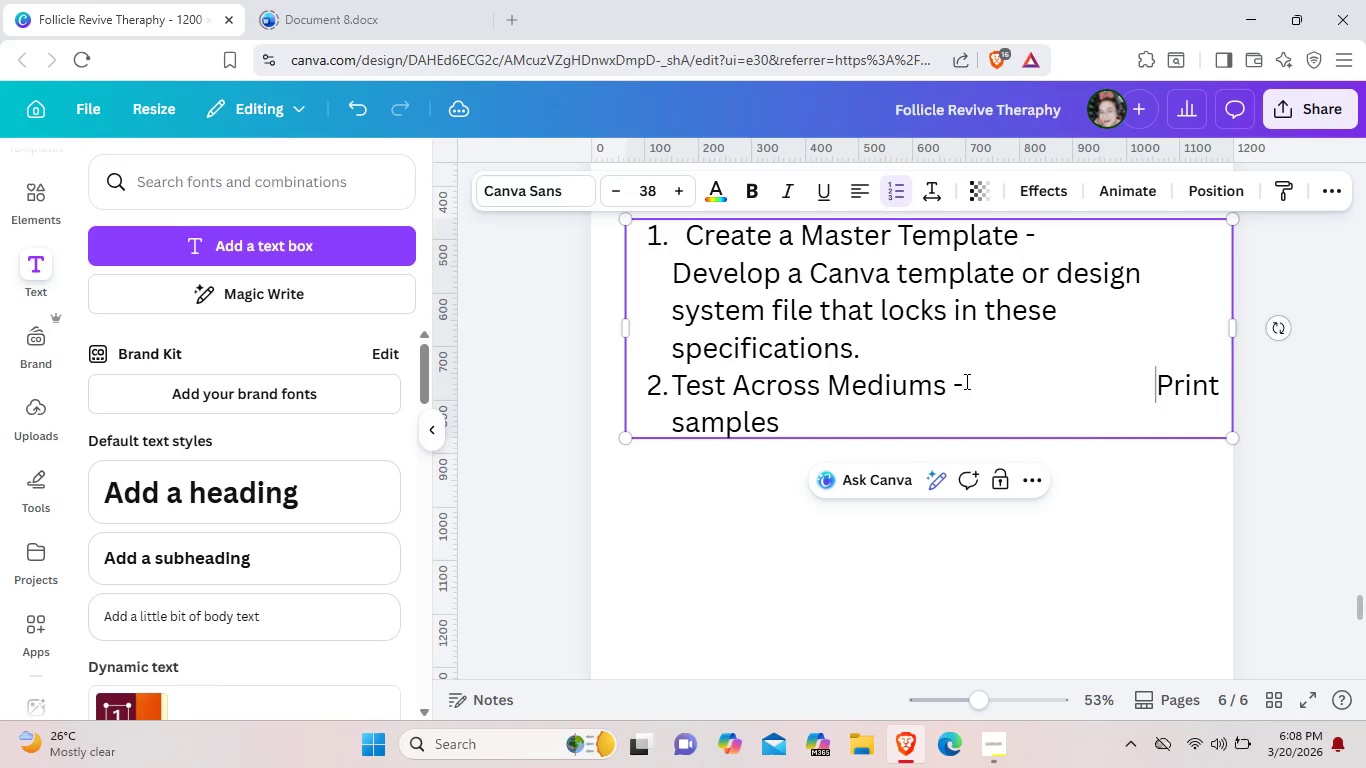 
key(Space)
 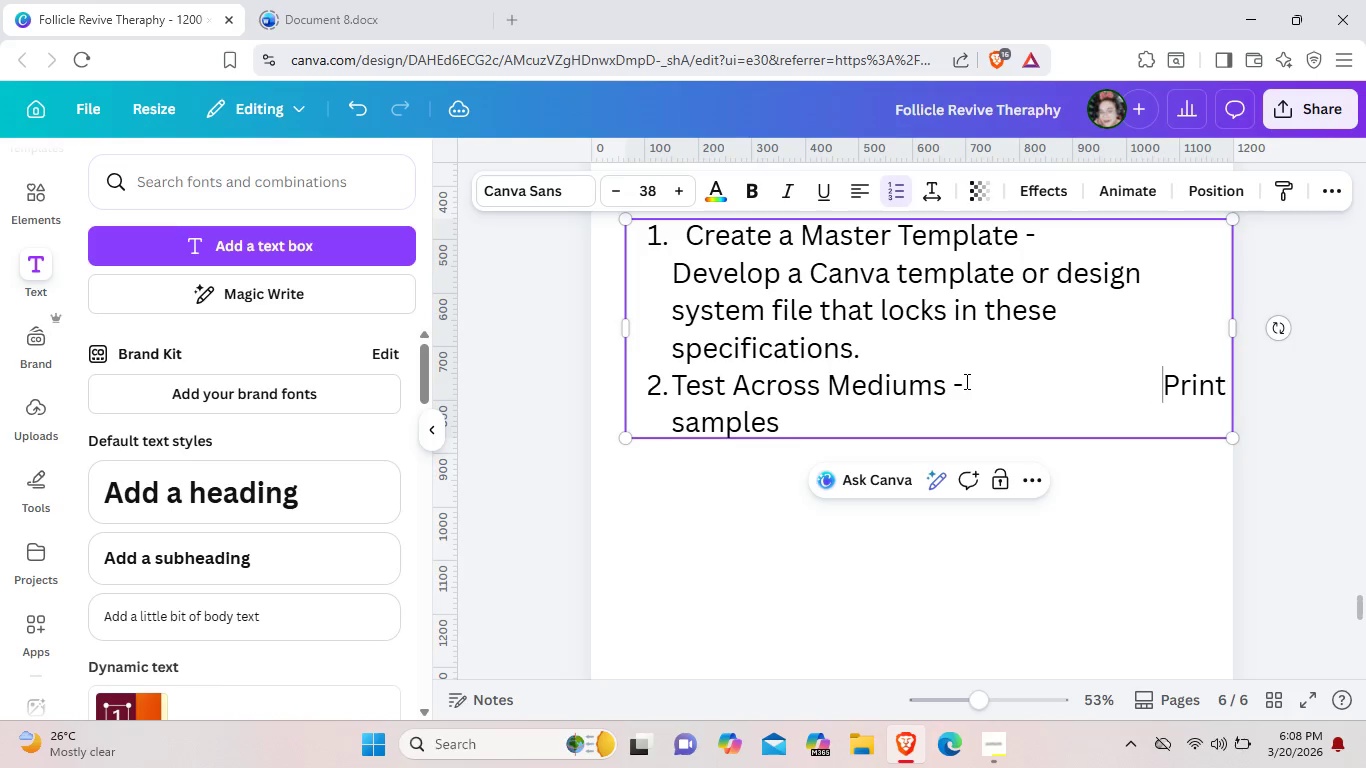 
key(Space)
 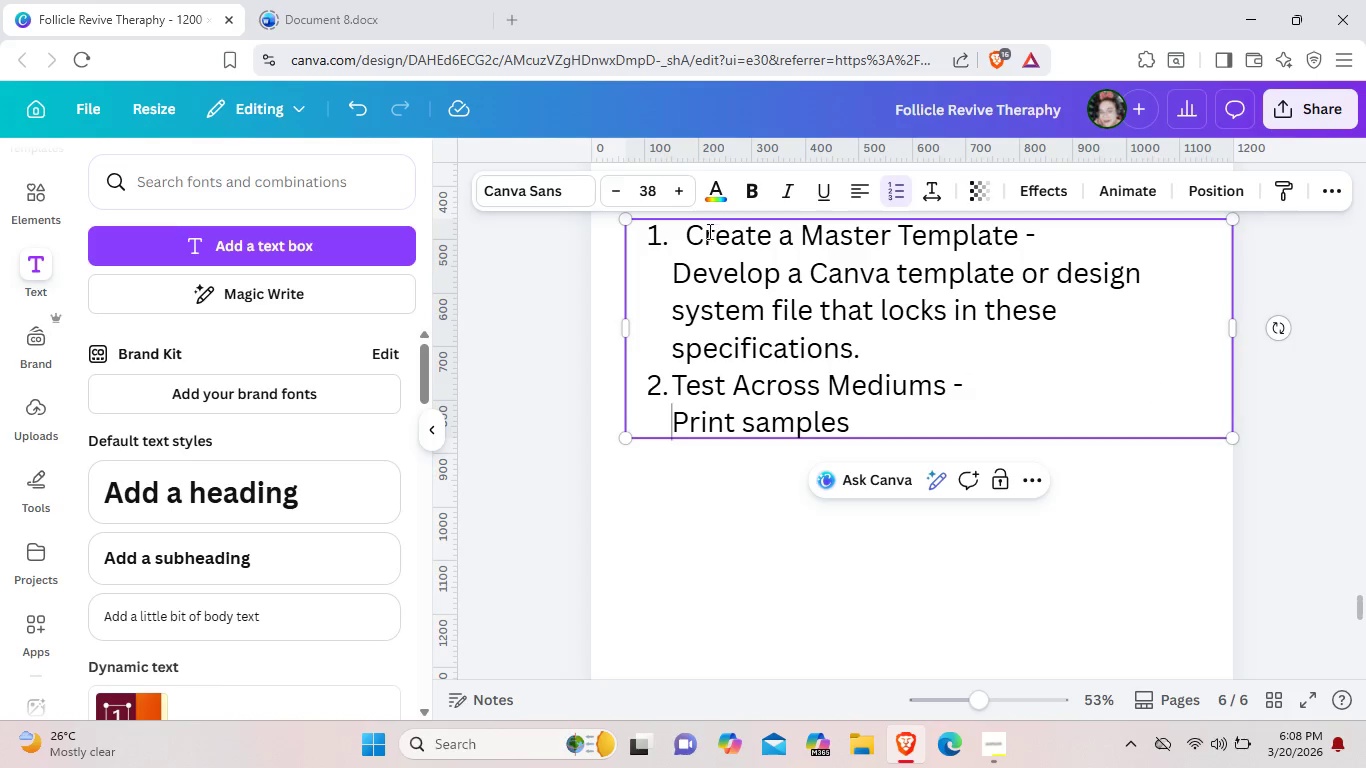 
left_click_drag(start_coordinate=[694, 236], to_coordinate=[1013, 239])
 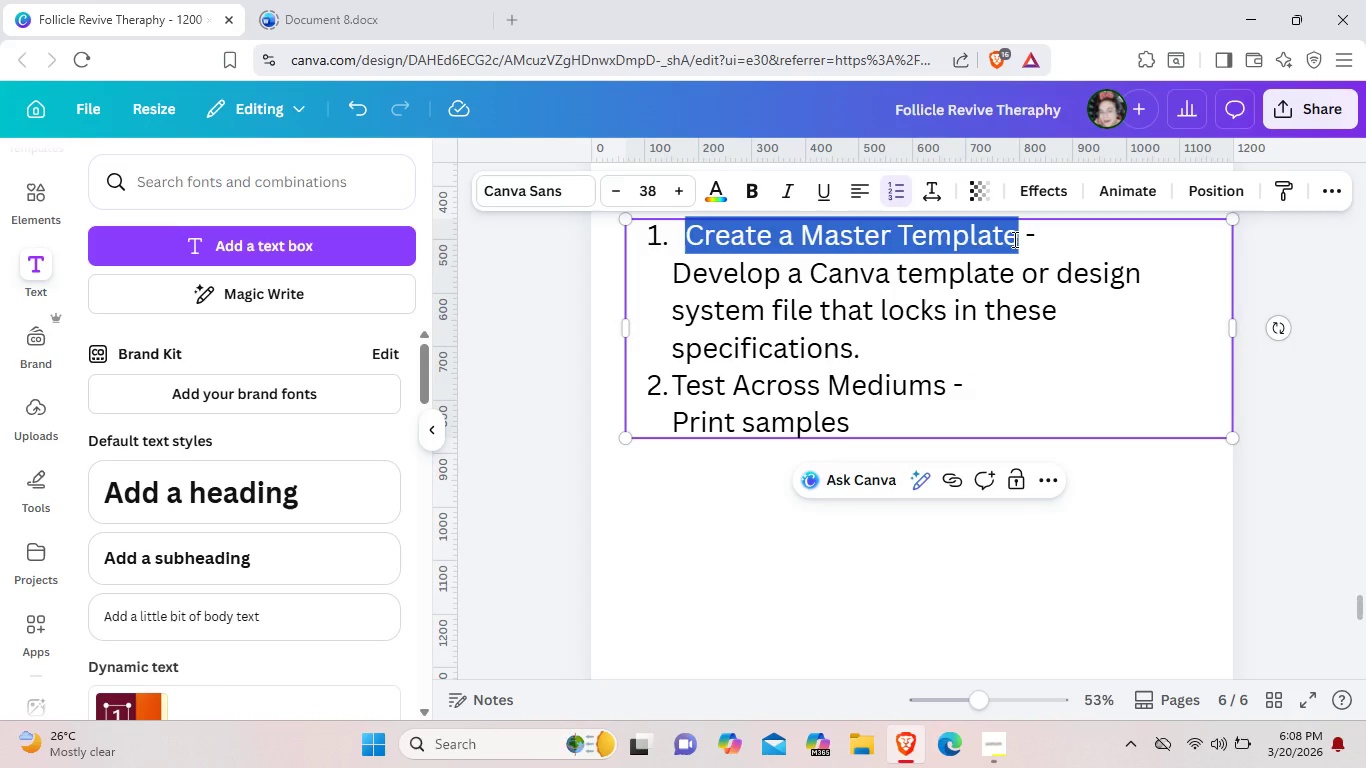 
key(Control+B)
 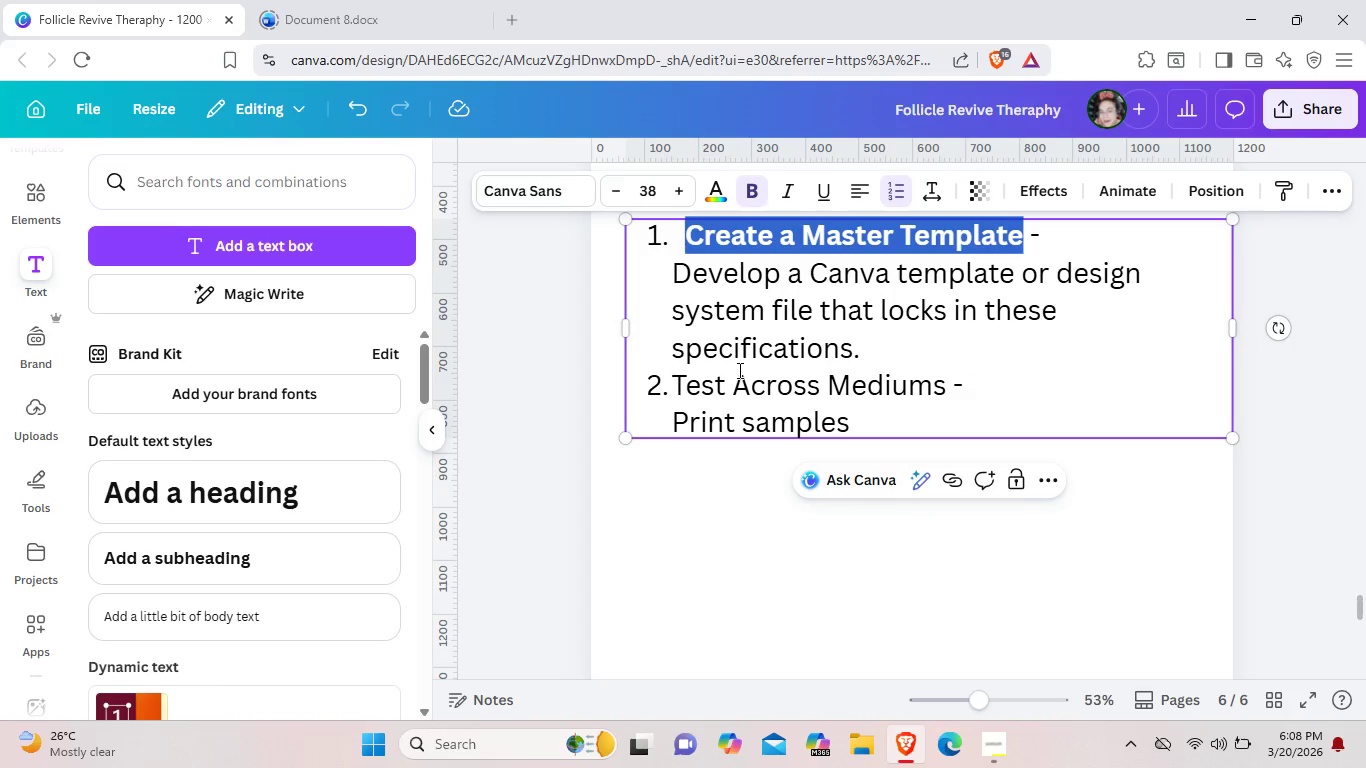 
left_click([738, 370])
 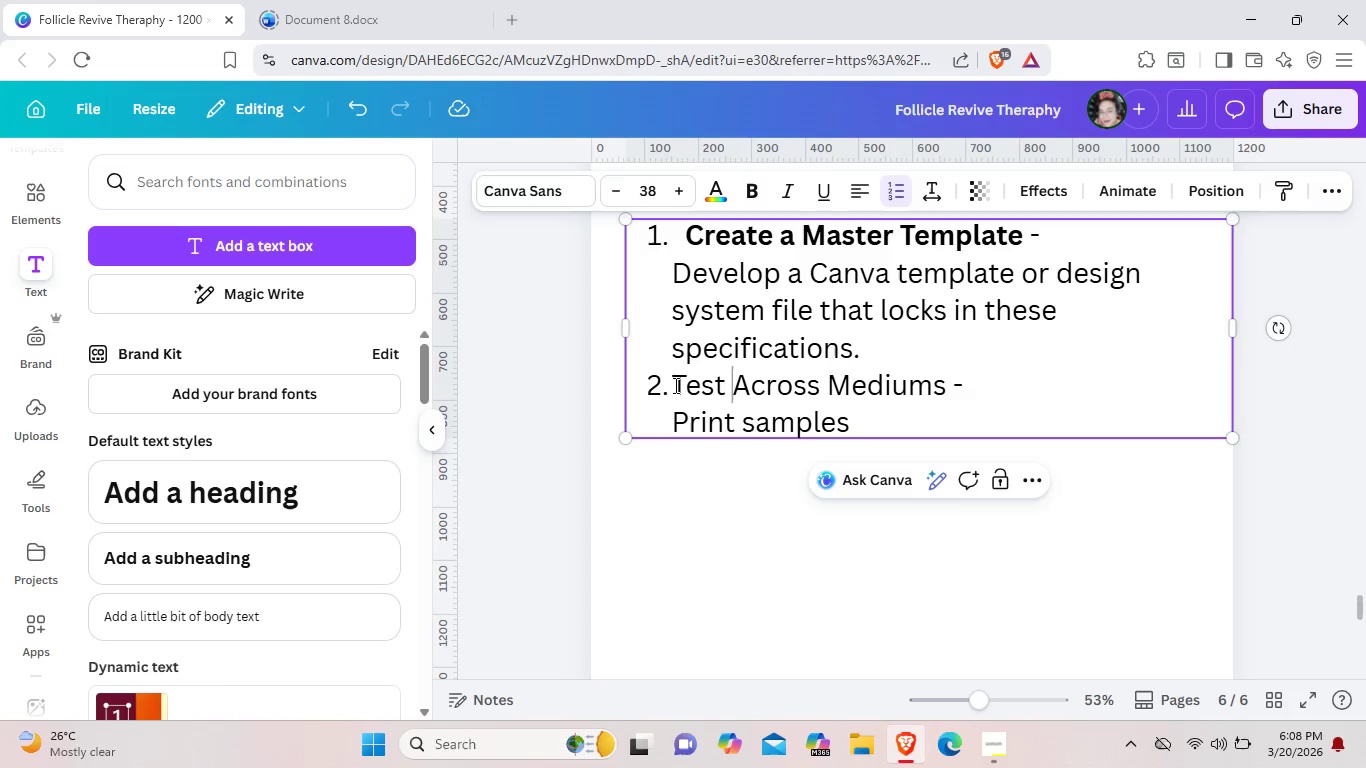 
left_click_drag(start_coordinate=[674, 385], to_coordinate=[949, 397])
 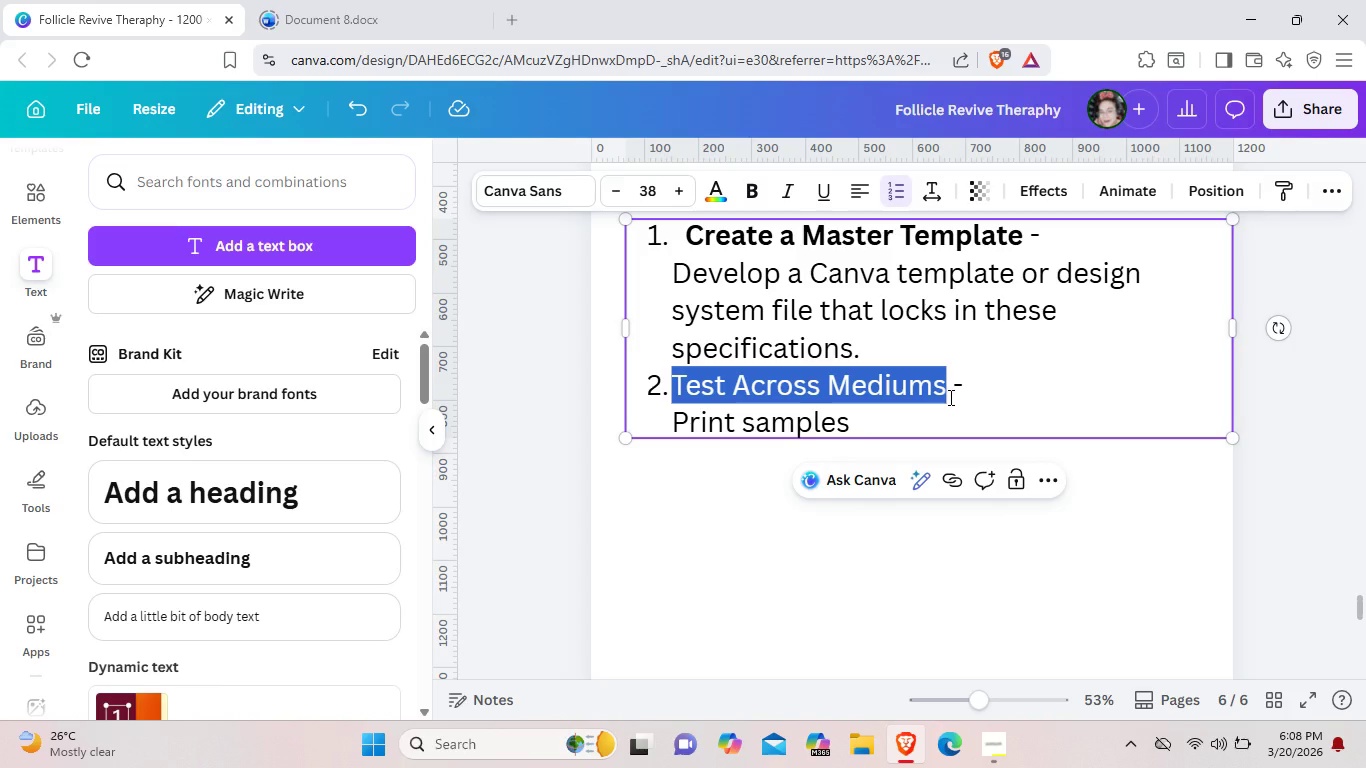 
key(Control+B)
 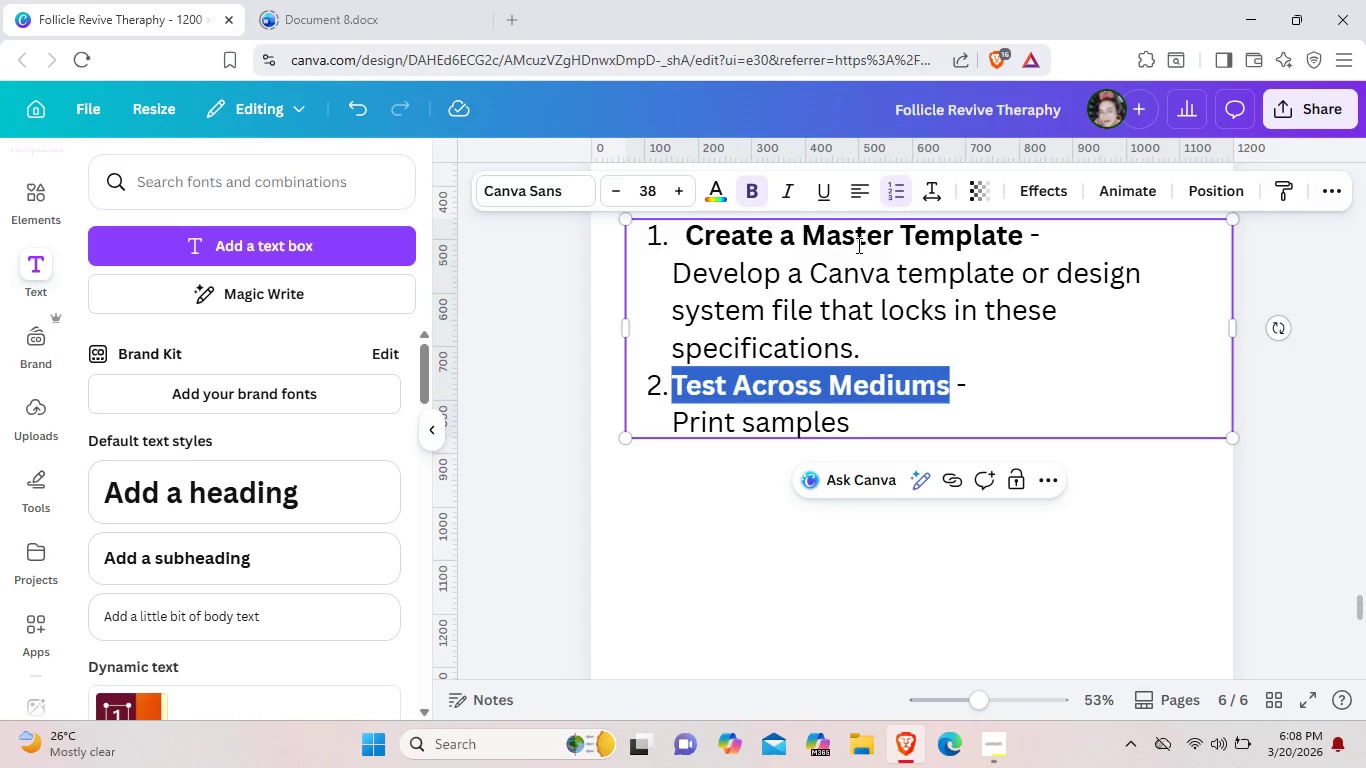 
left_click([857, 245])
 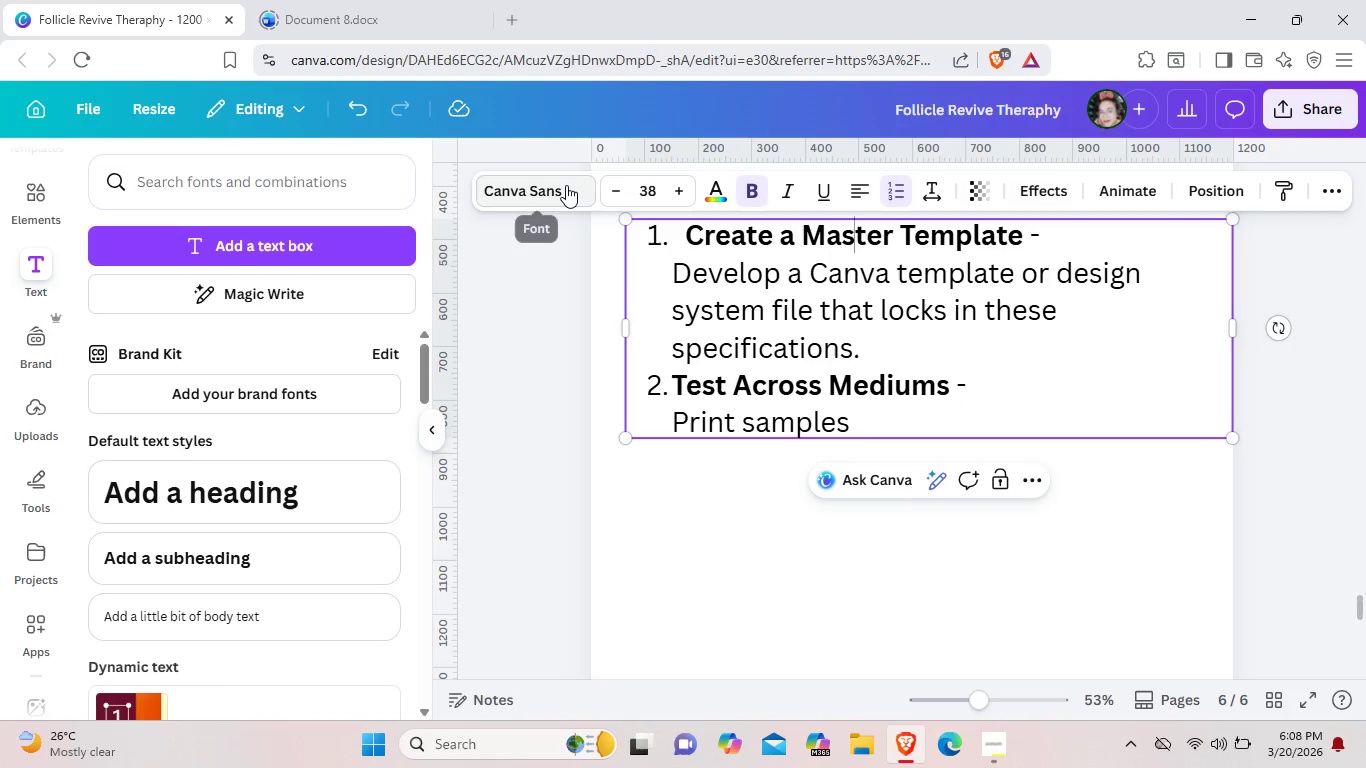 
left_click([566, 185])
 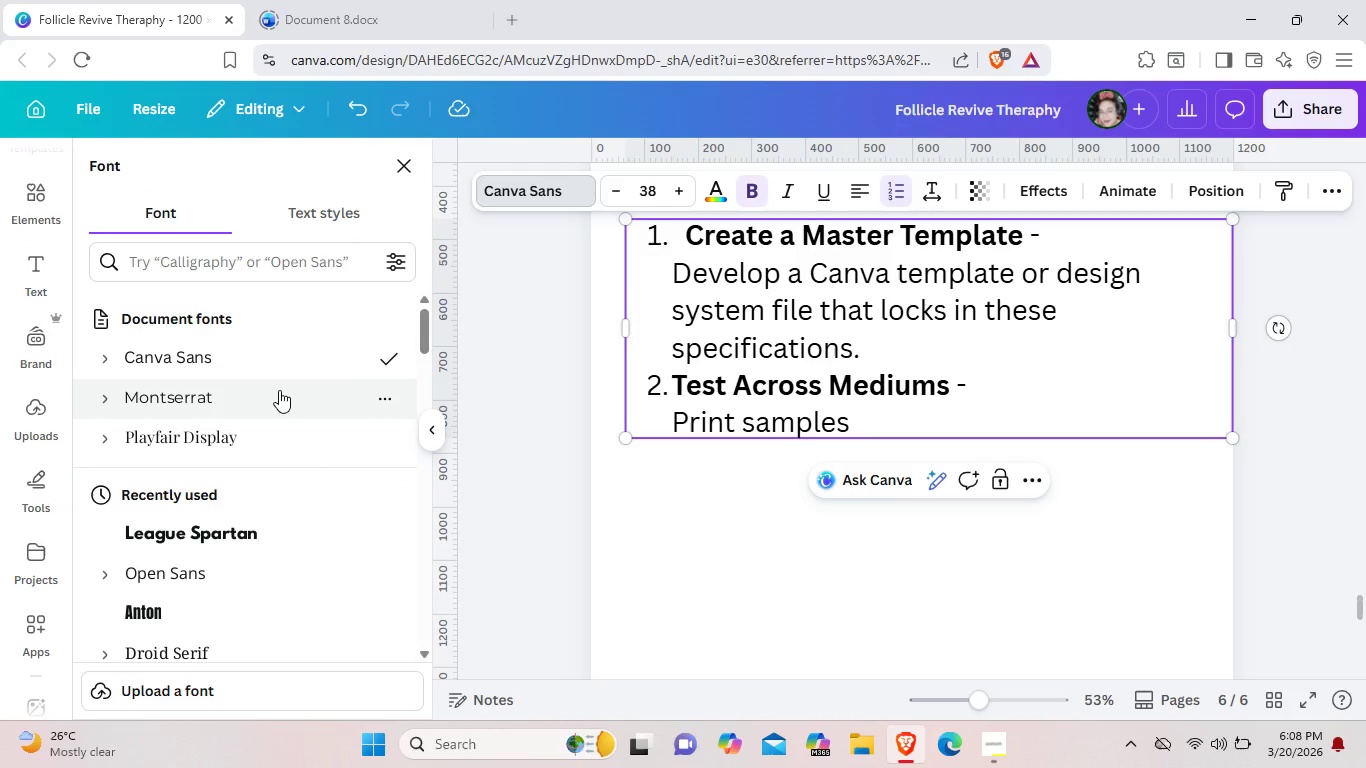 
wait(5.66)
 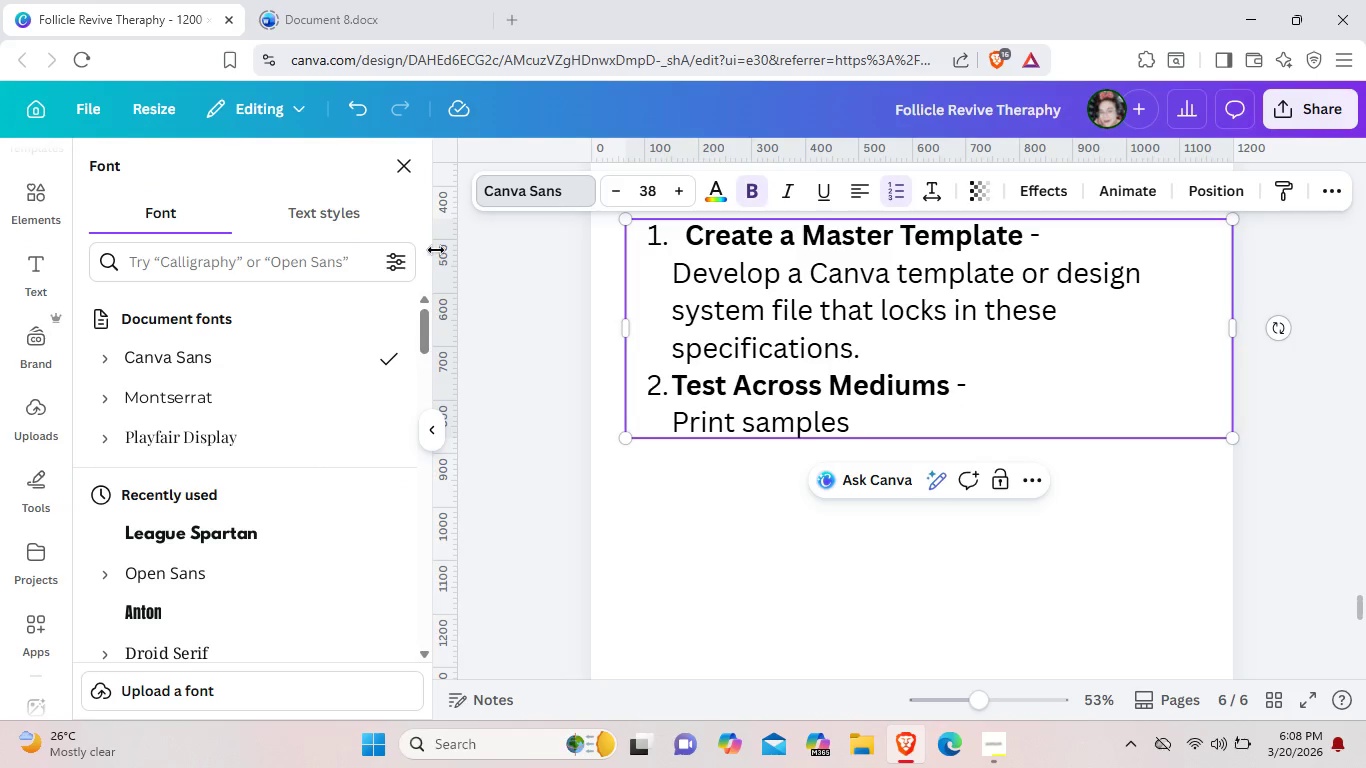 
left_click([279, 390])
 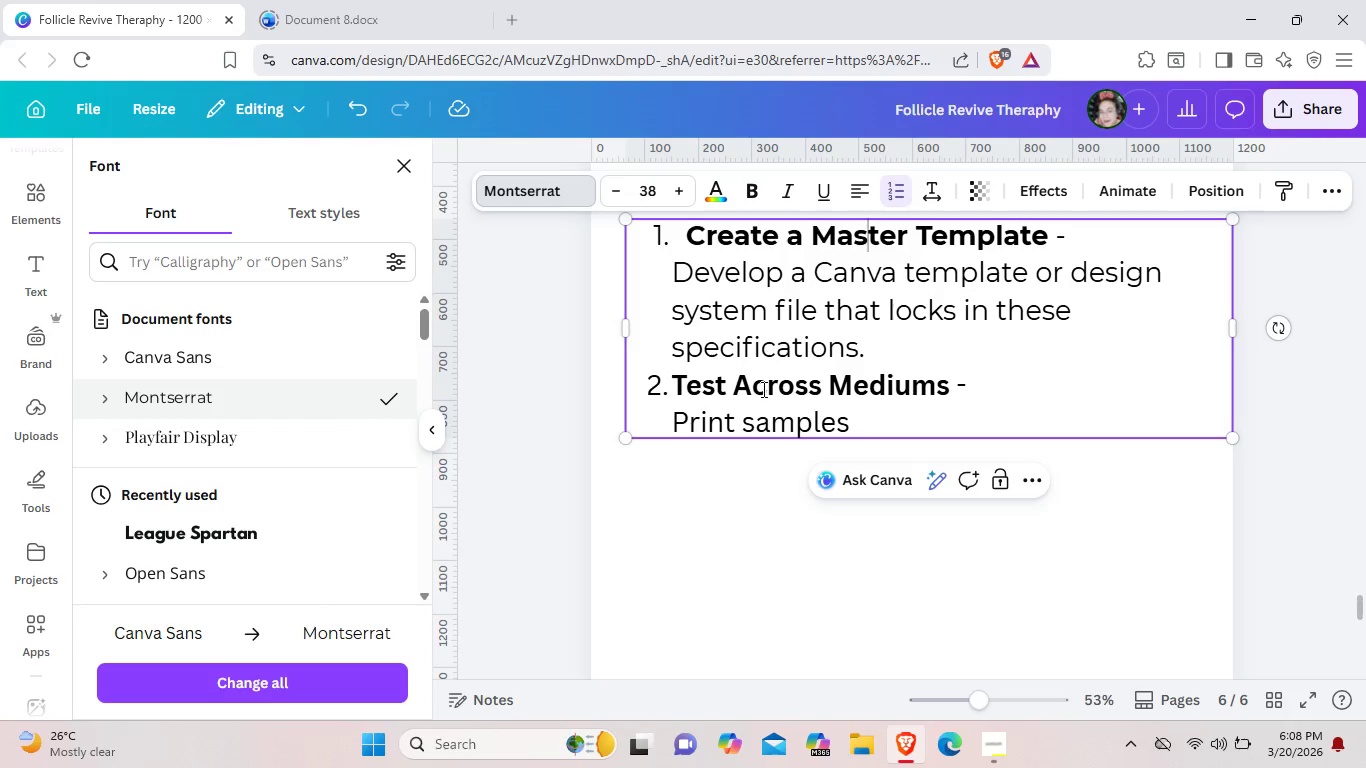 
left_click([762, 390])
 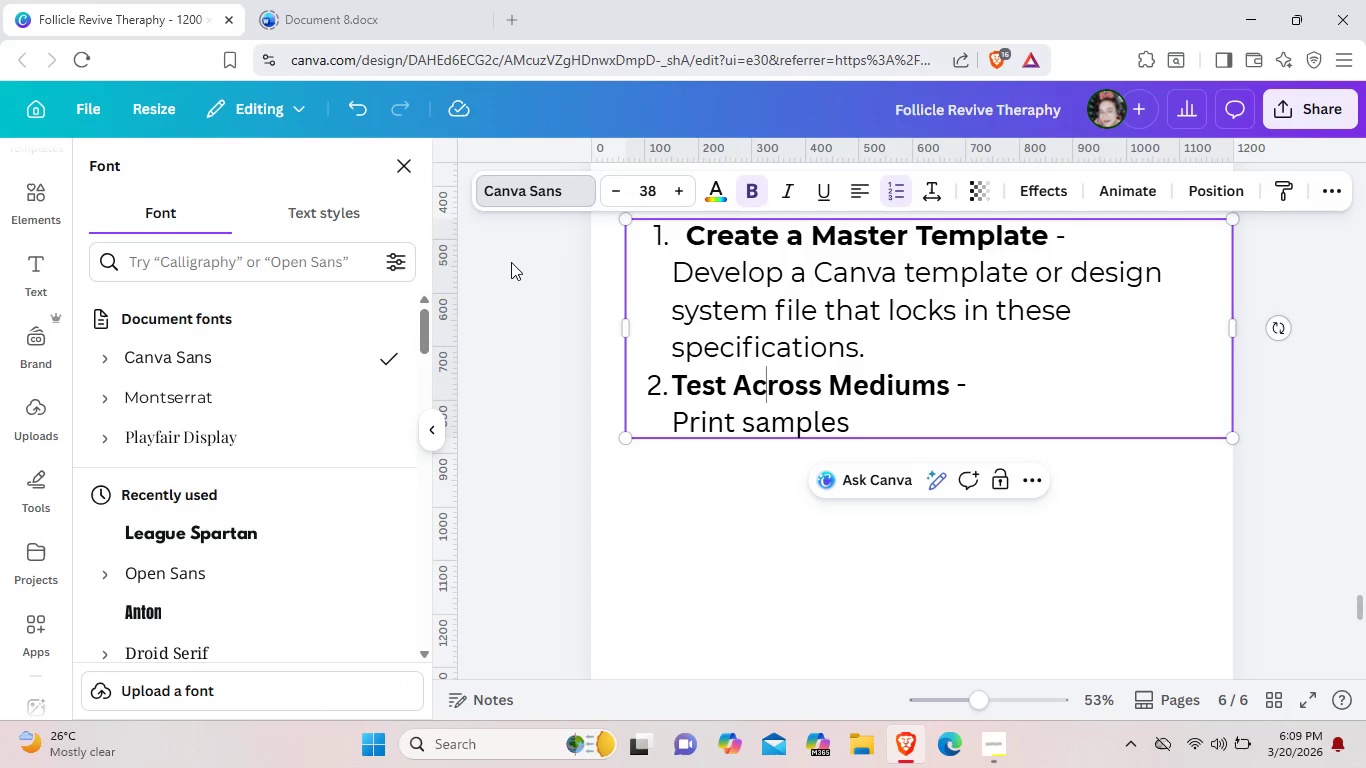 
left_click([544, 196])
 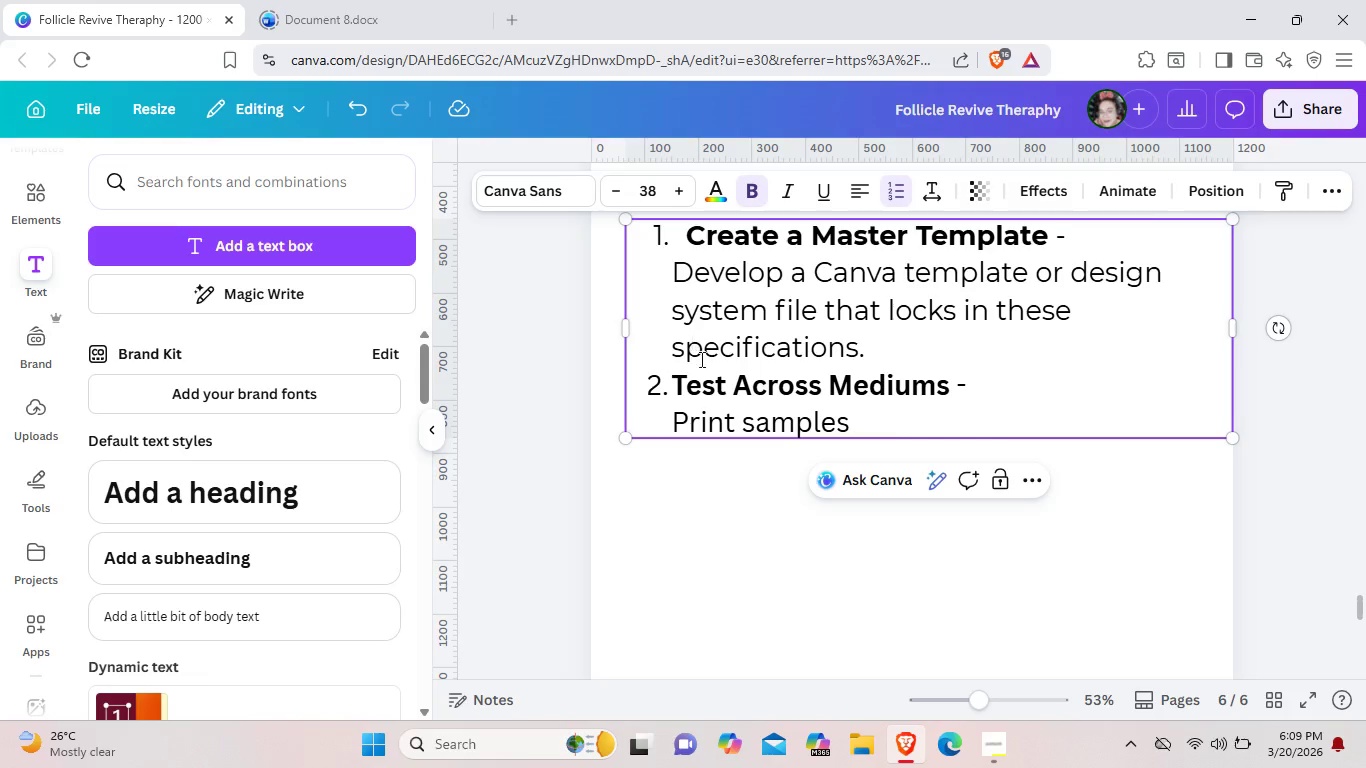 
left_click([707, 377])
 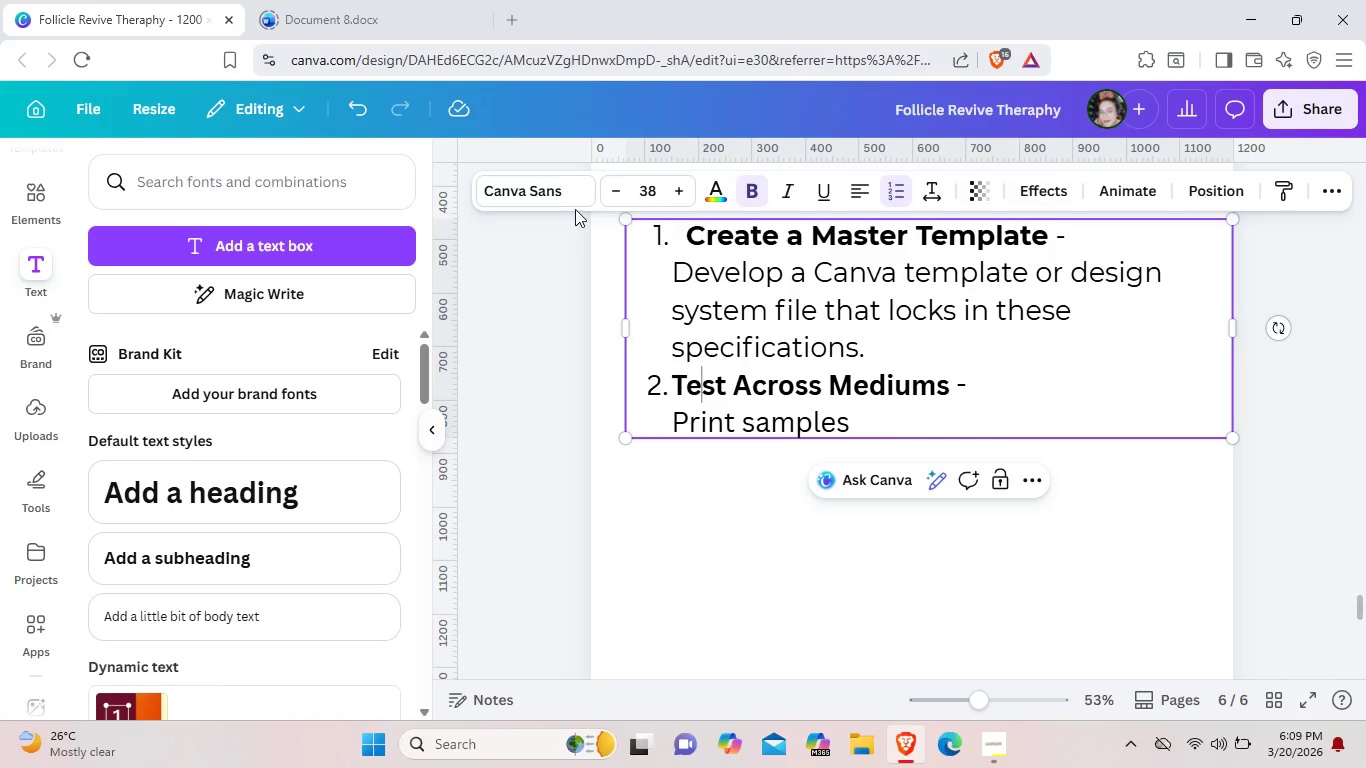 
left_click([567, 193])
 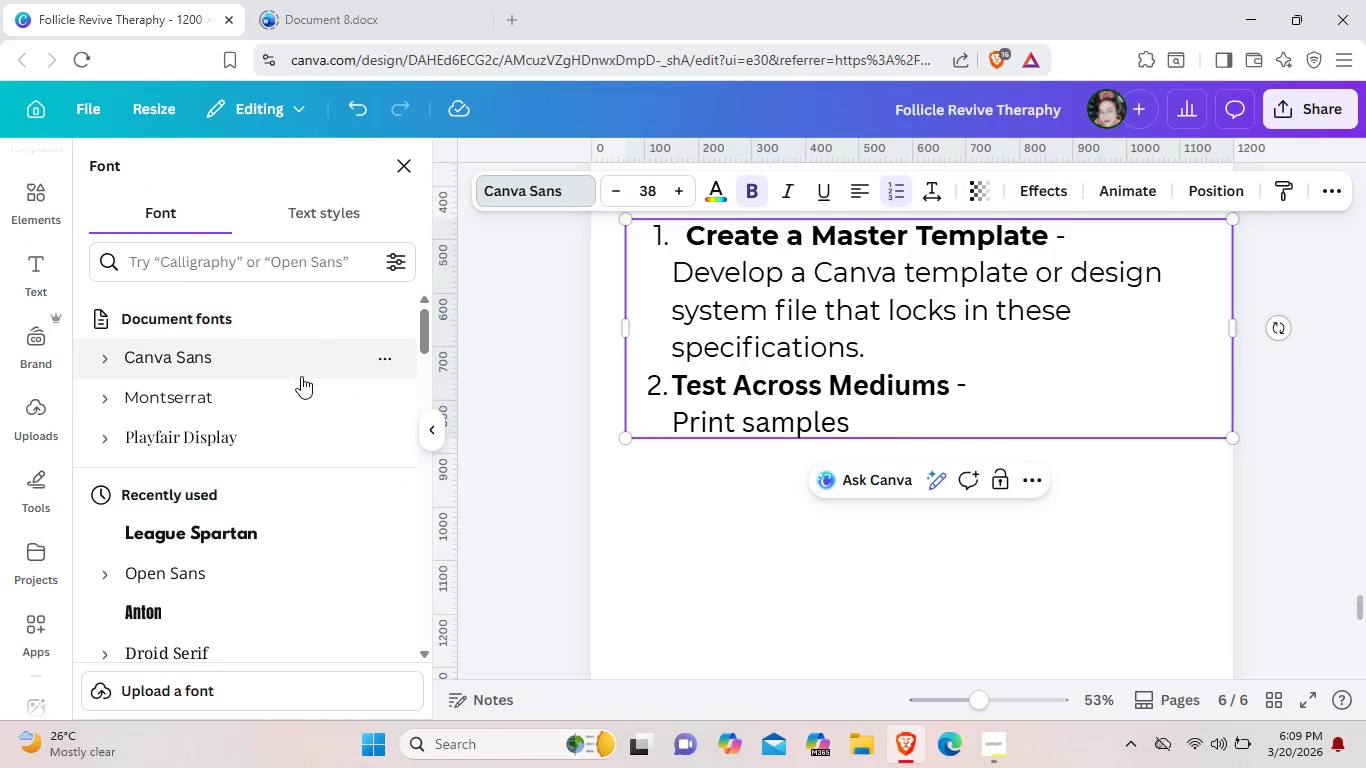 
left_click([298, 403])
 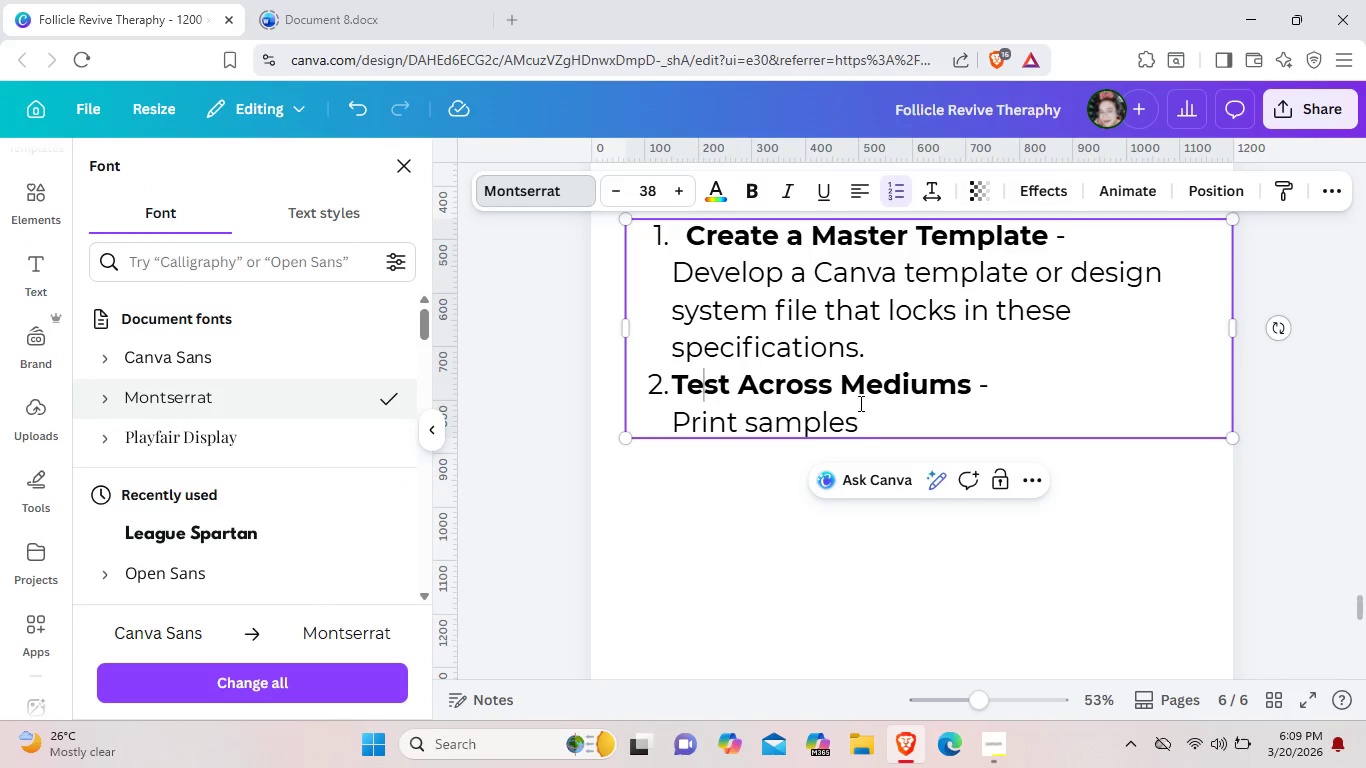 
left_click([855, 431])
 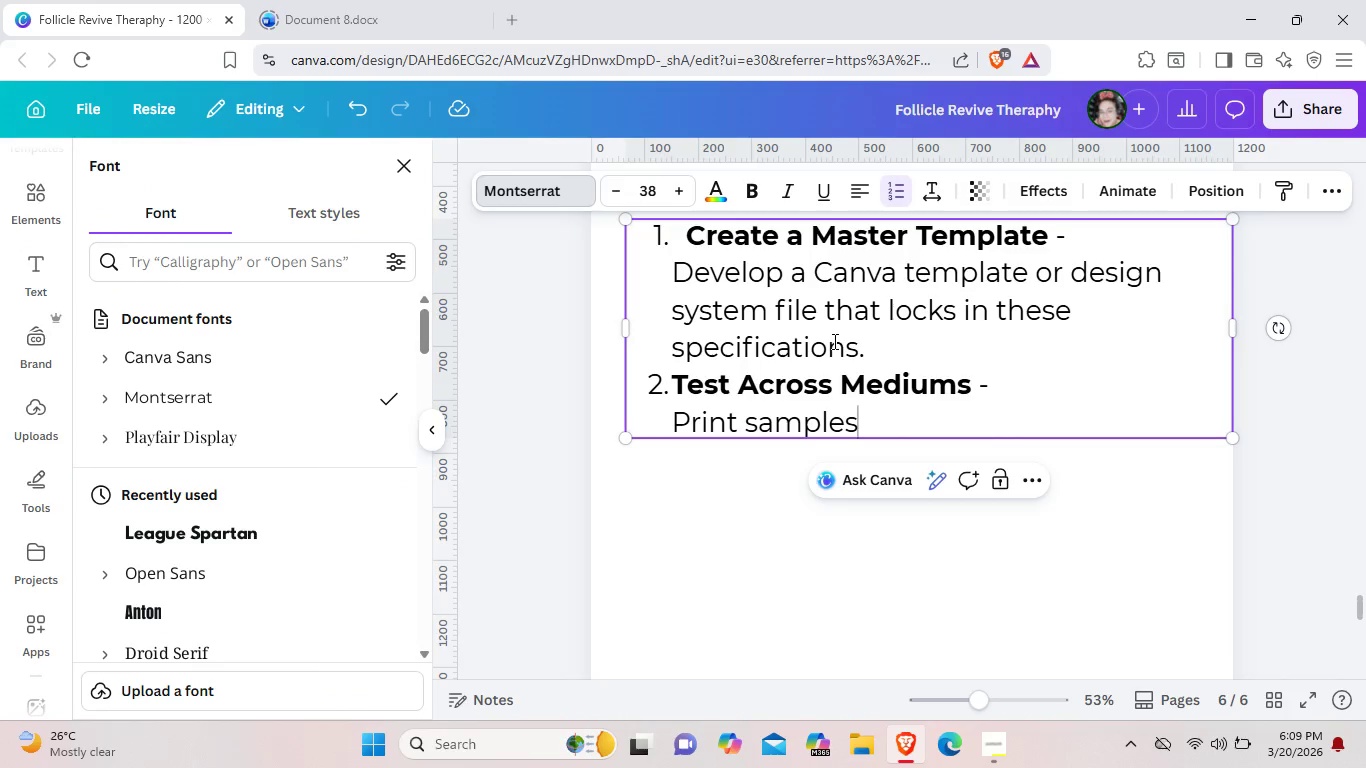 
left_click([833, 341])
 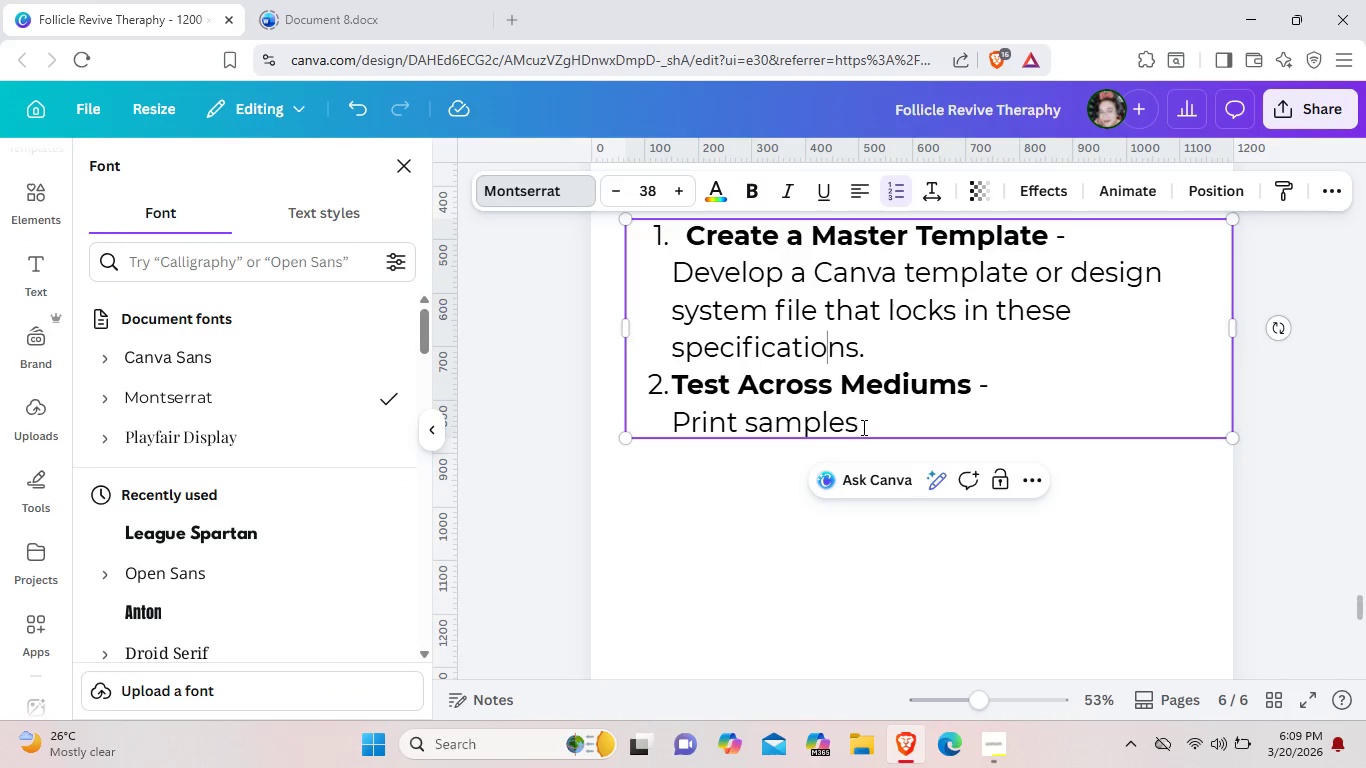 
left_click([862, 427])
 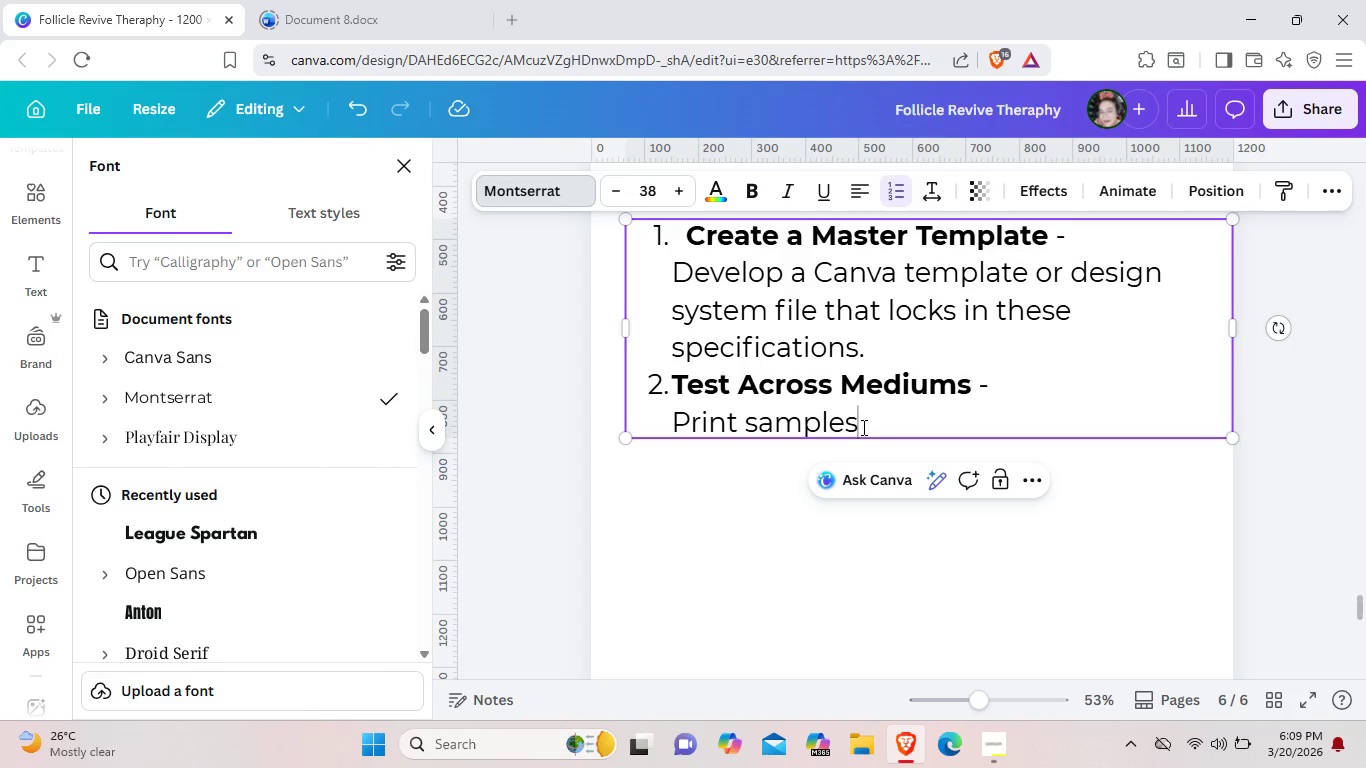 
wait(9.45)
 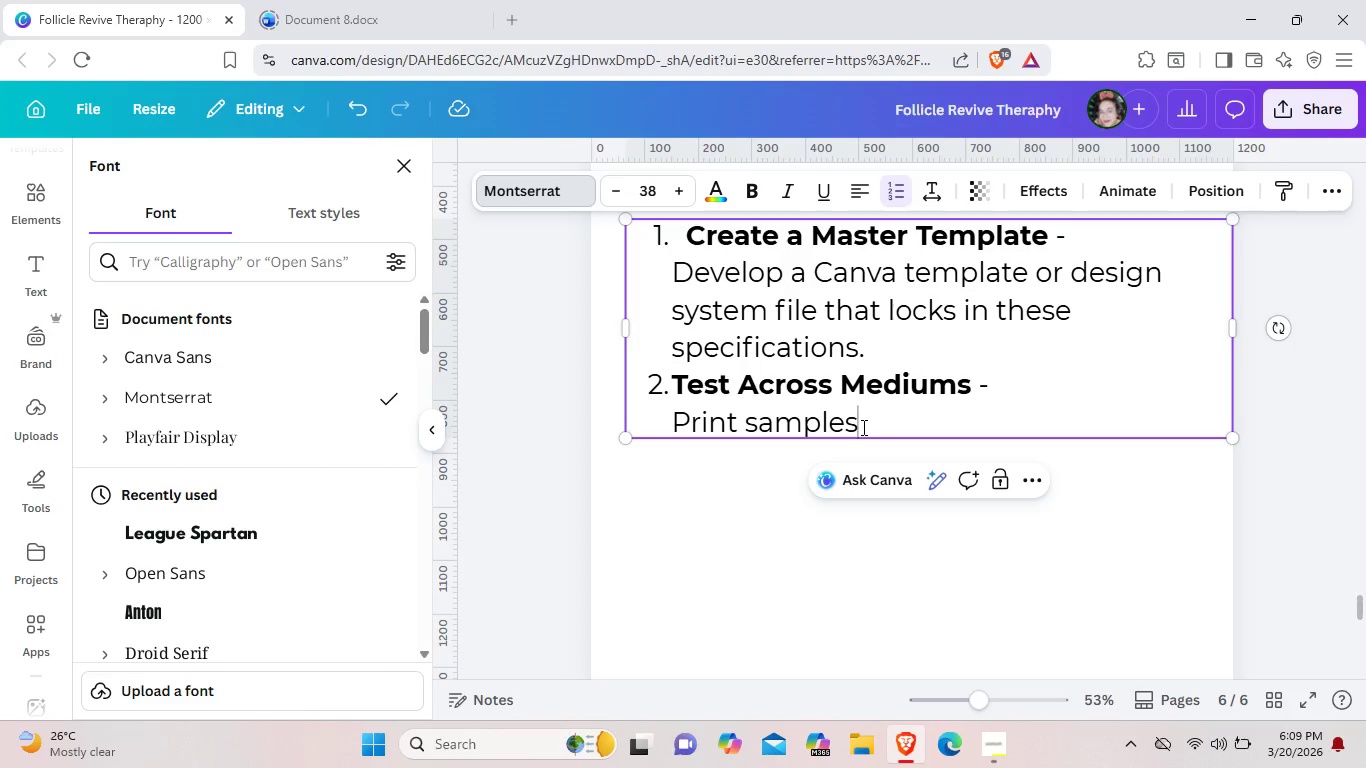 
type( of porduc)
key(Backspace)
key(Backspace)
key(Backspace)
key(Backspace)
key(Backspace)
key(Backspace)
type(roduct)
key(Backspace)
key(Backspace)
key(Backspace)
key(Backspace)
key(Backspace)
key(Backspace)
key(Backspace)
type( product labels and makr)
key(Backspace)
key(Backspace)
type(rketing)
 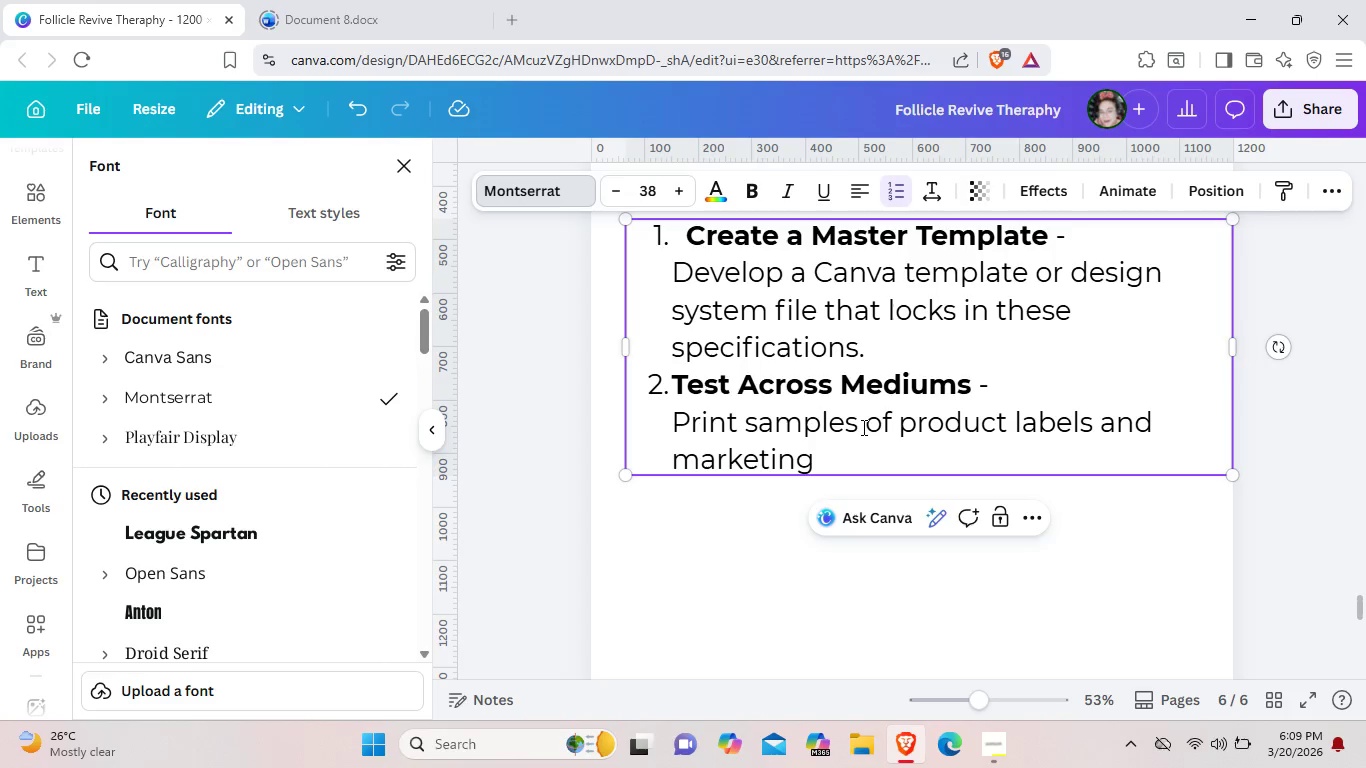 
wait(6.2)
 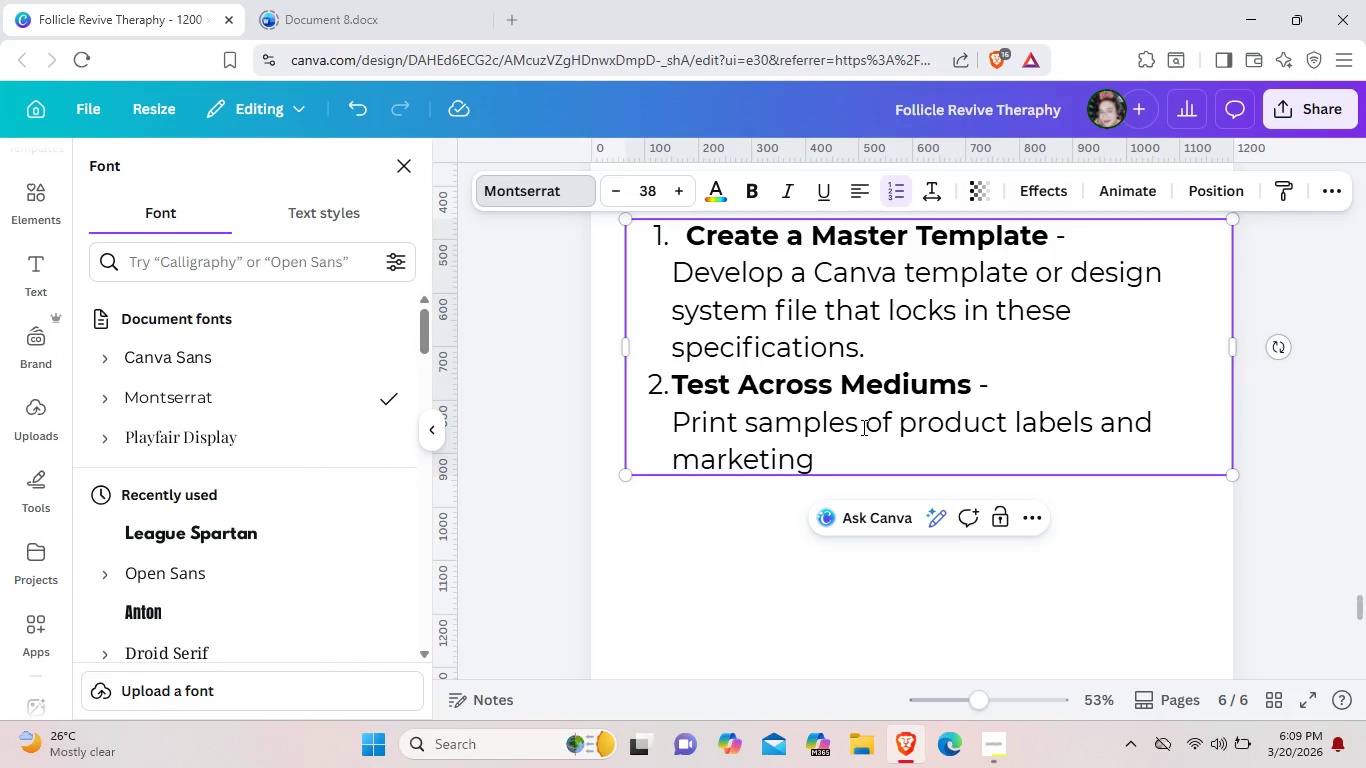 
type( materials at actual six)
key(Backspace)
type(ze.)
 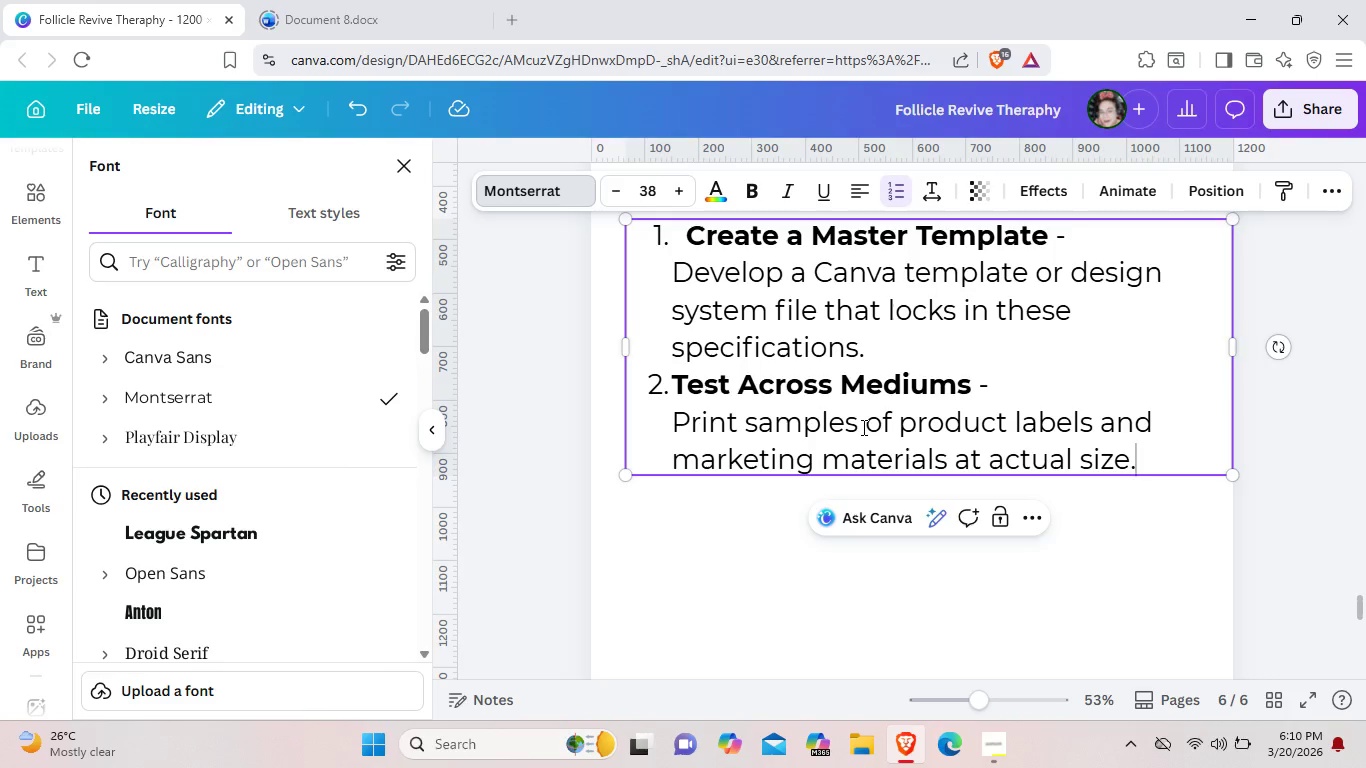 
key(Enter)
 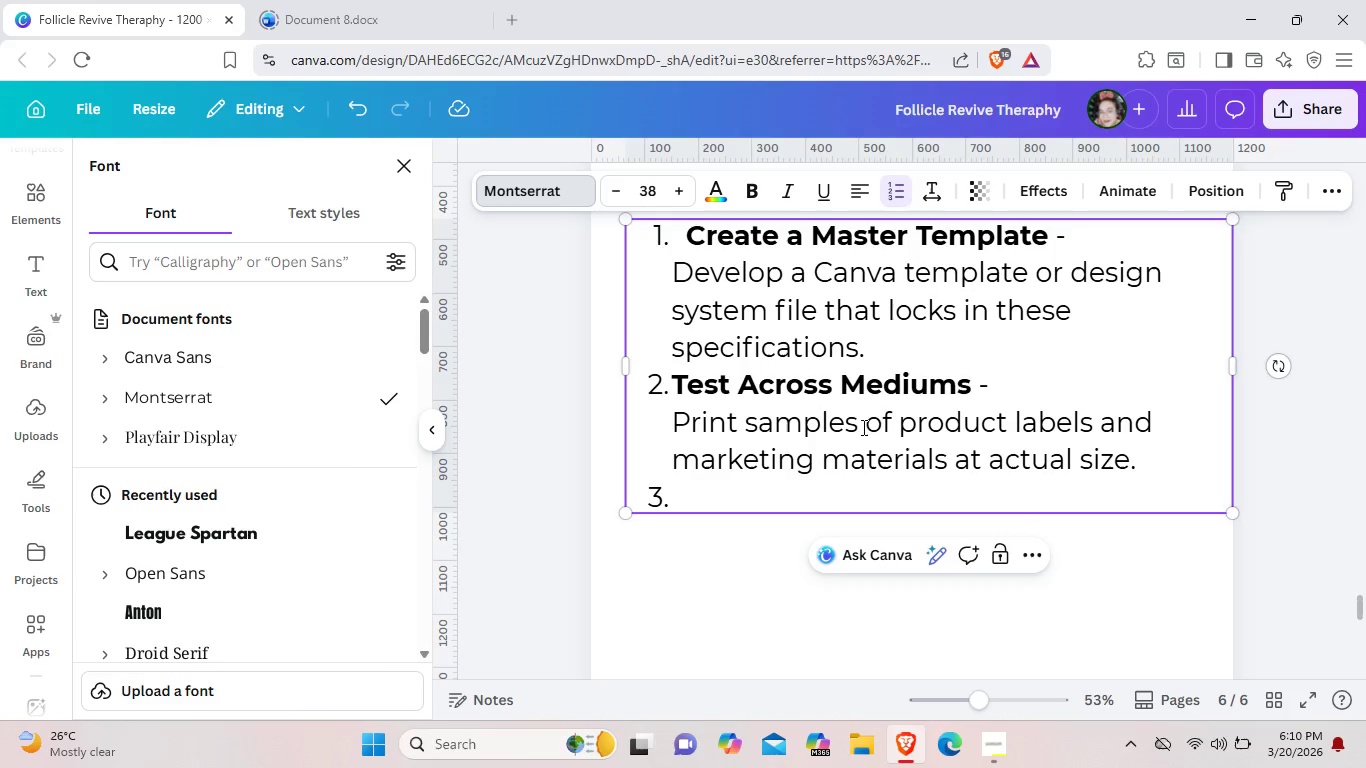 
type(Documents Deviations- if circum)
 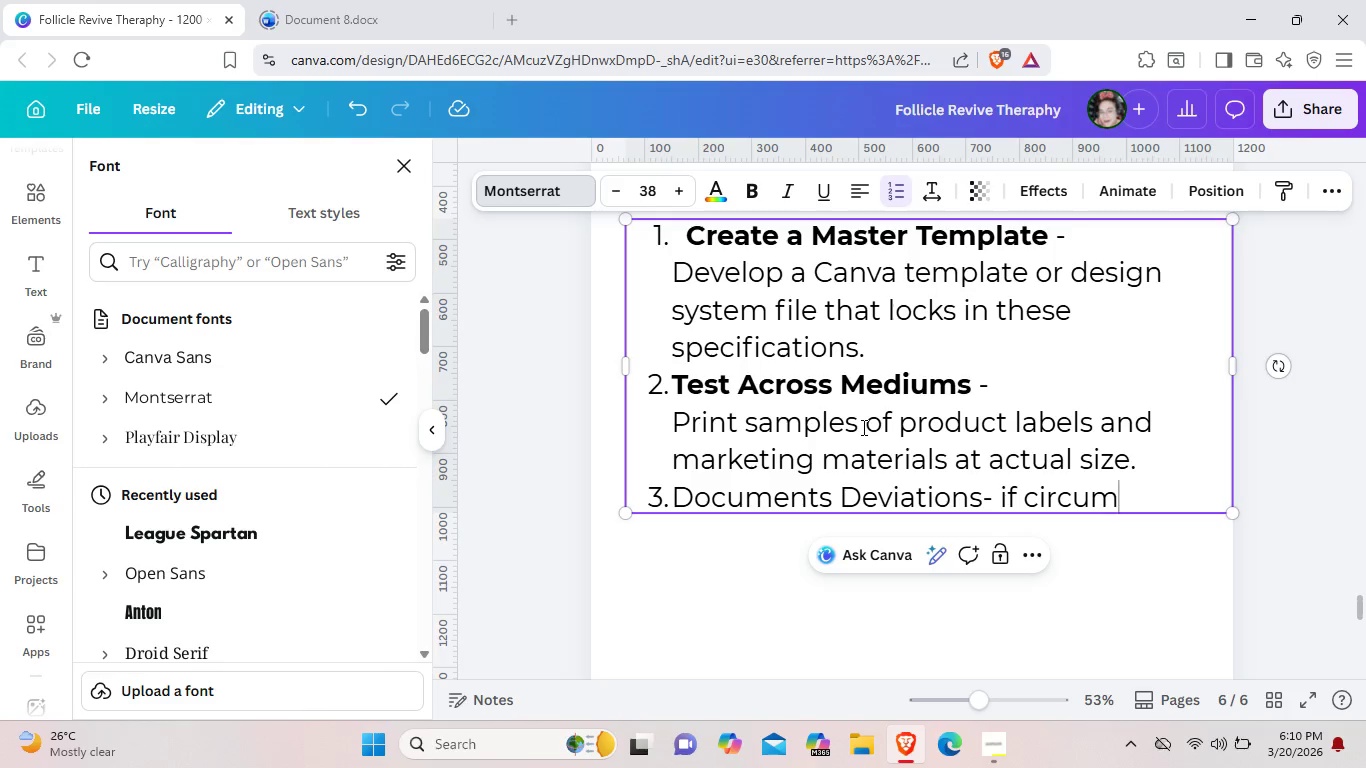 
type(stances)
 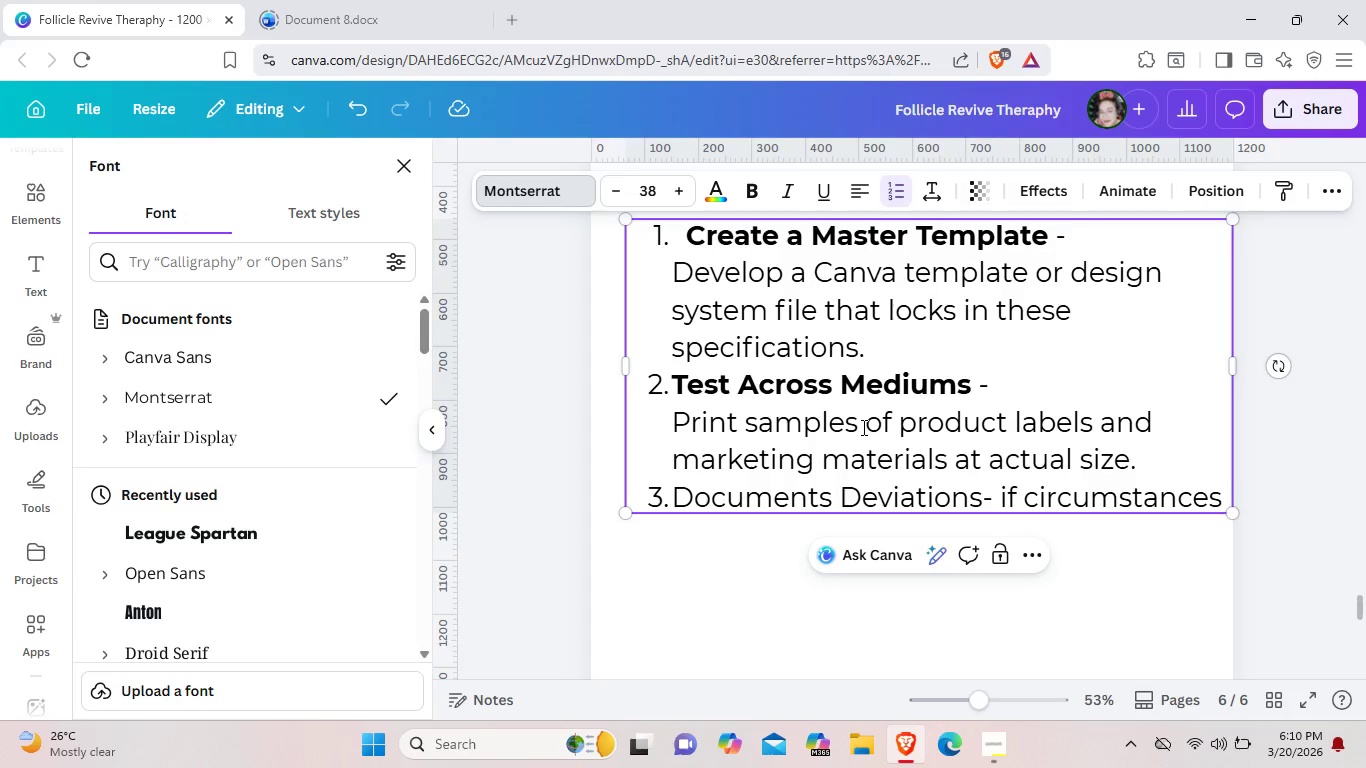 
wait(5.23)
 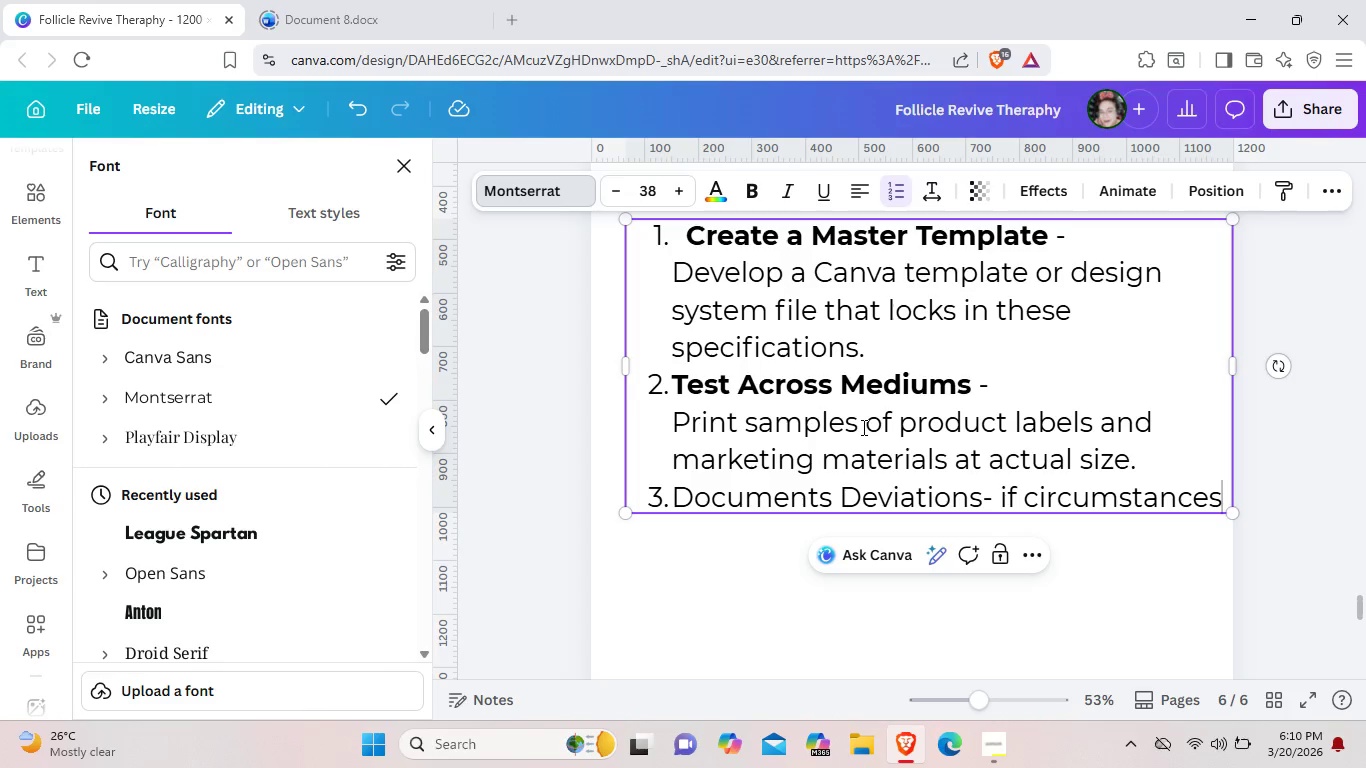 
left_click_drag(start_coordinate=[862, 427], to_coordinate=[859, 436])
 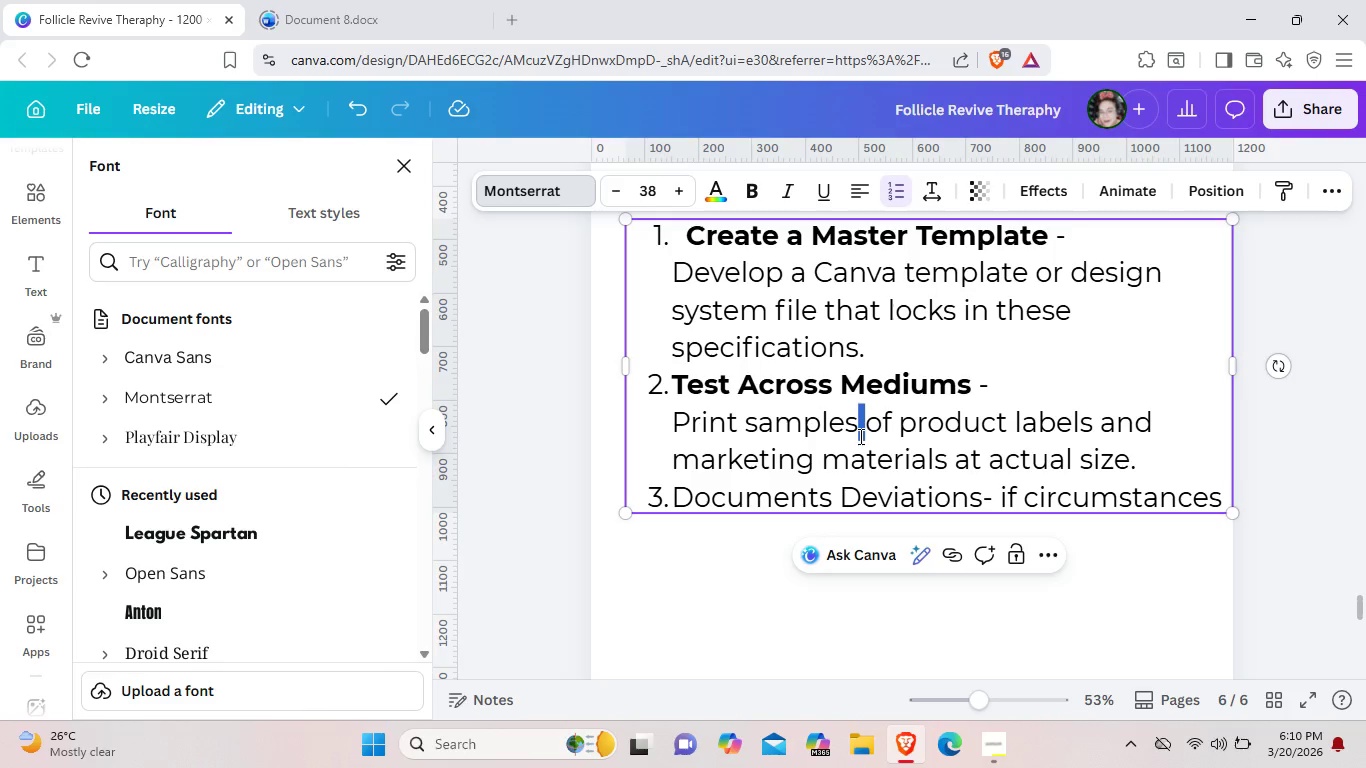 
left_click([859, 436])
 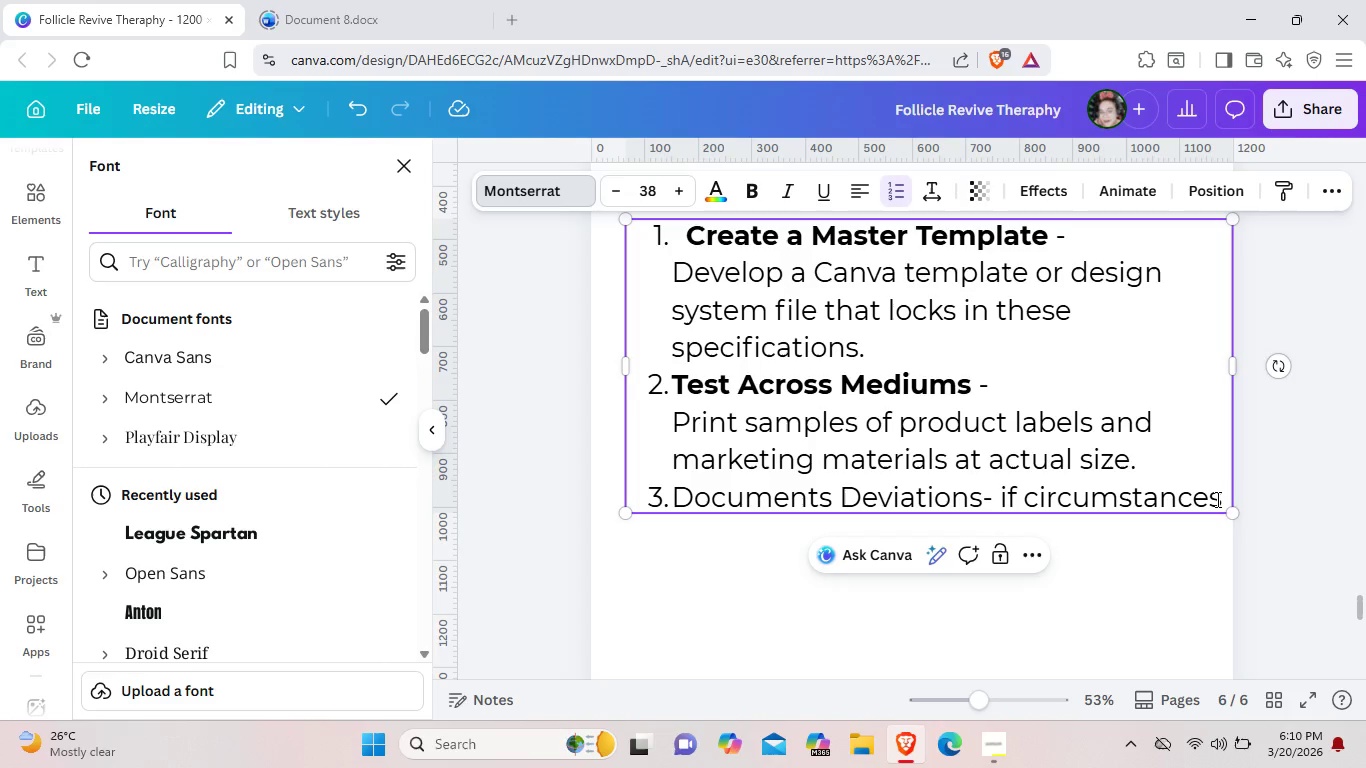 
left_click([1221, 495])
 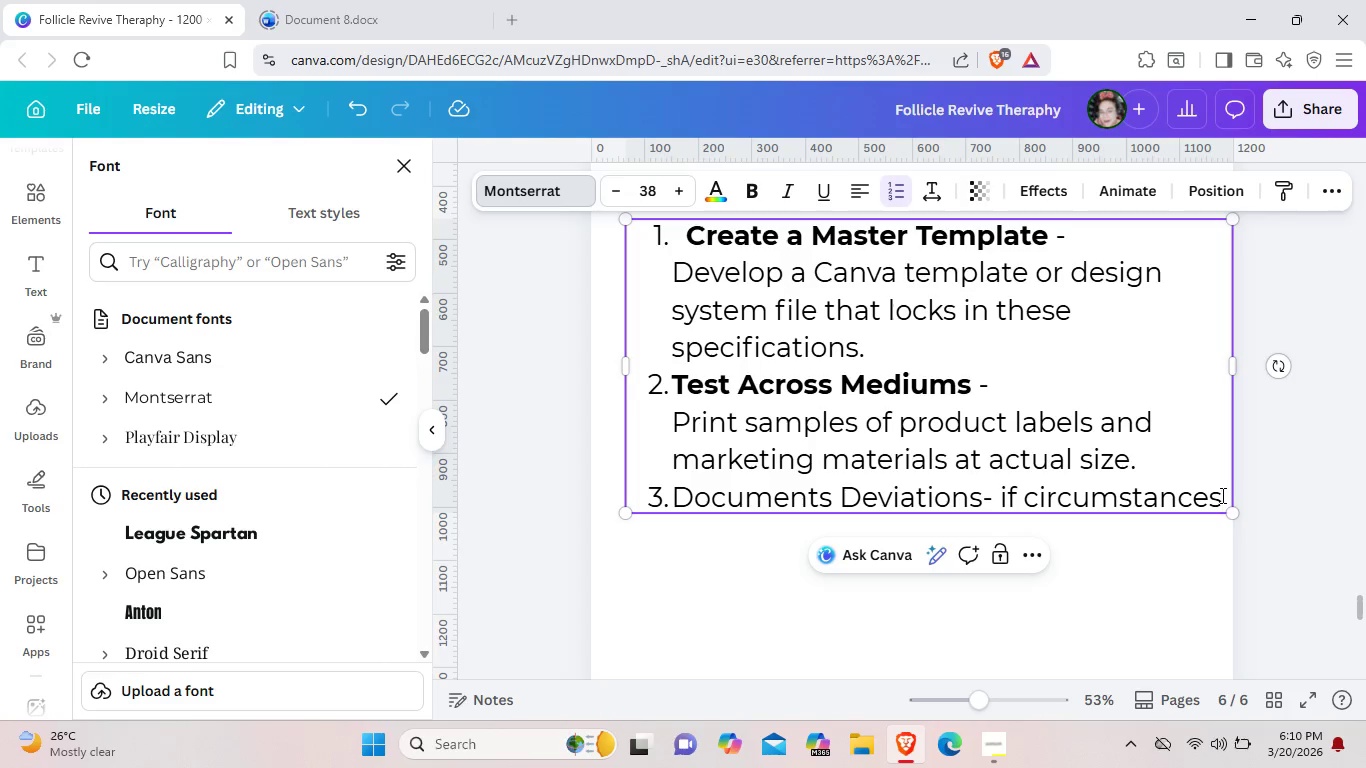 
wait(11.73)
 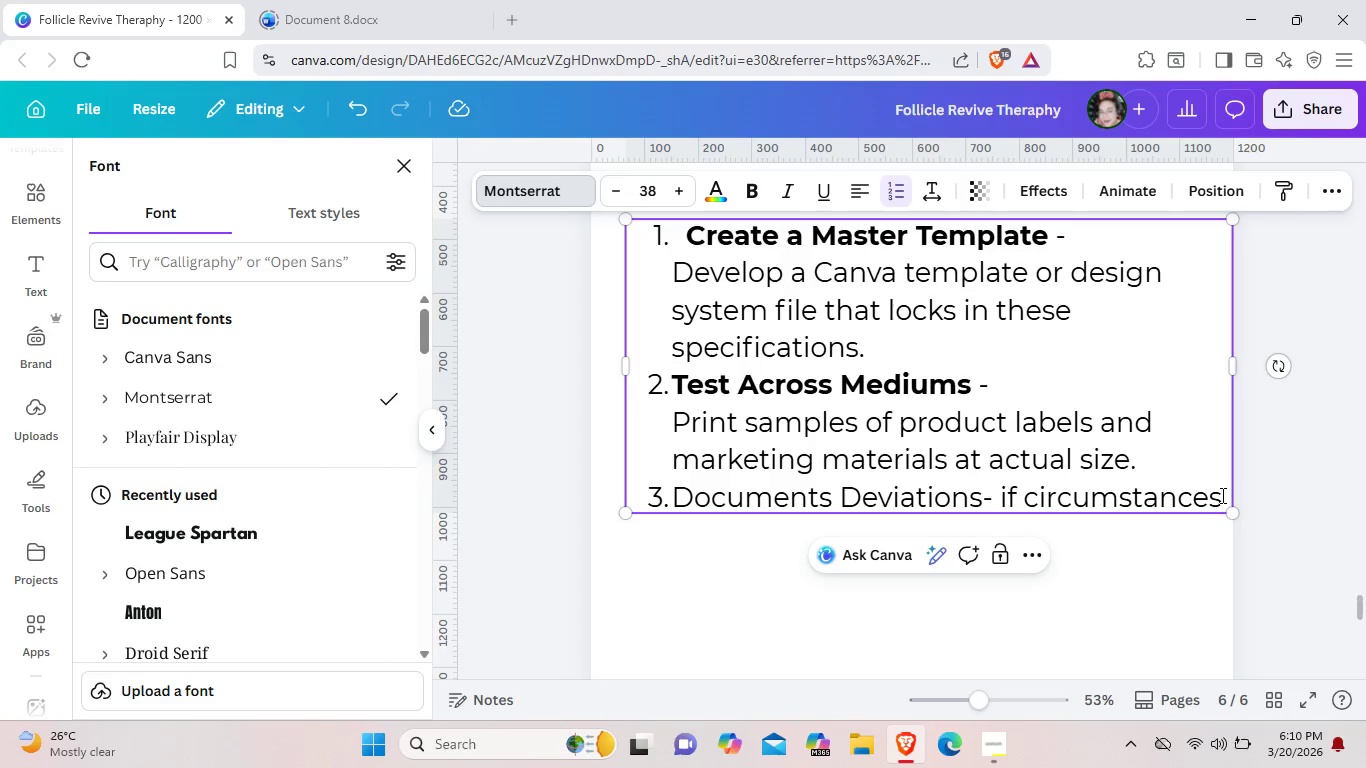 
type( require)
 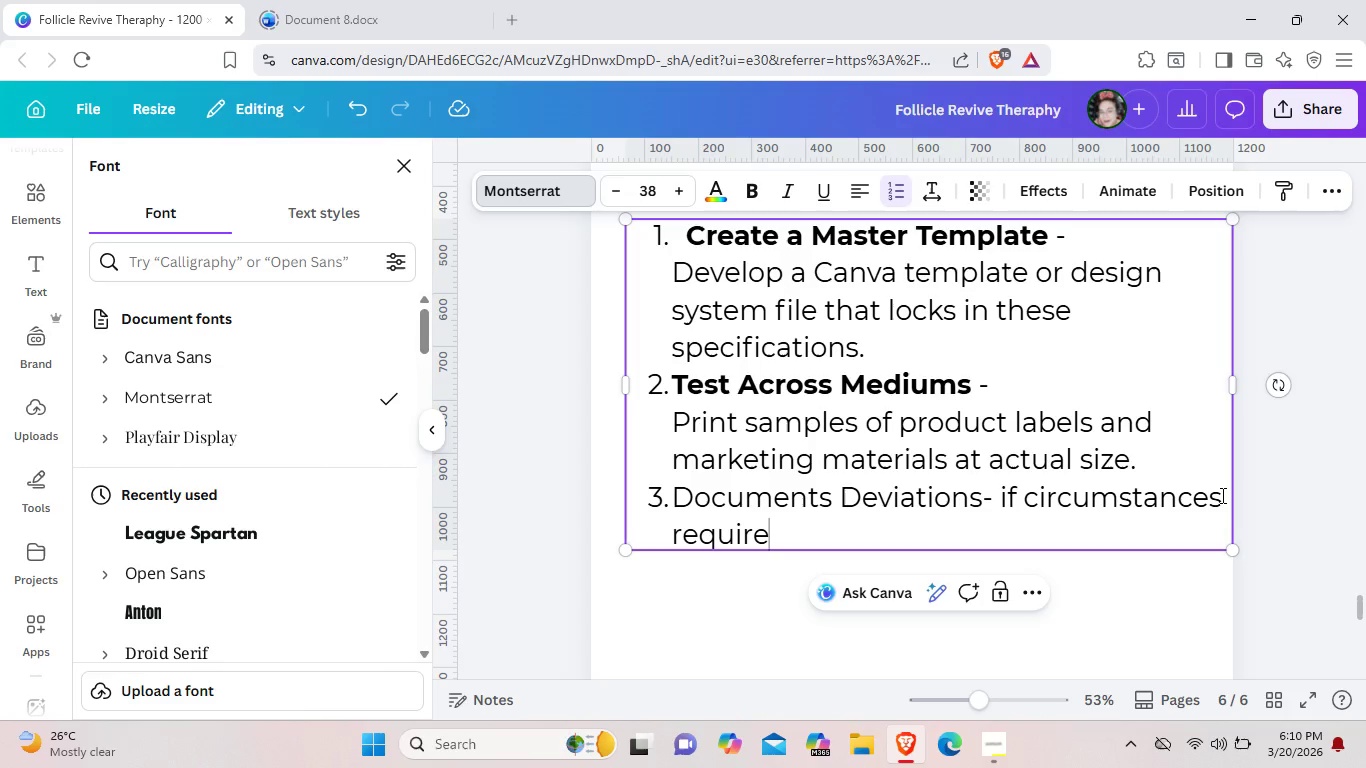 
type( devia)
 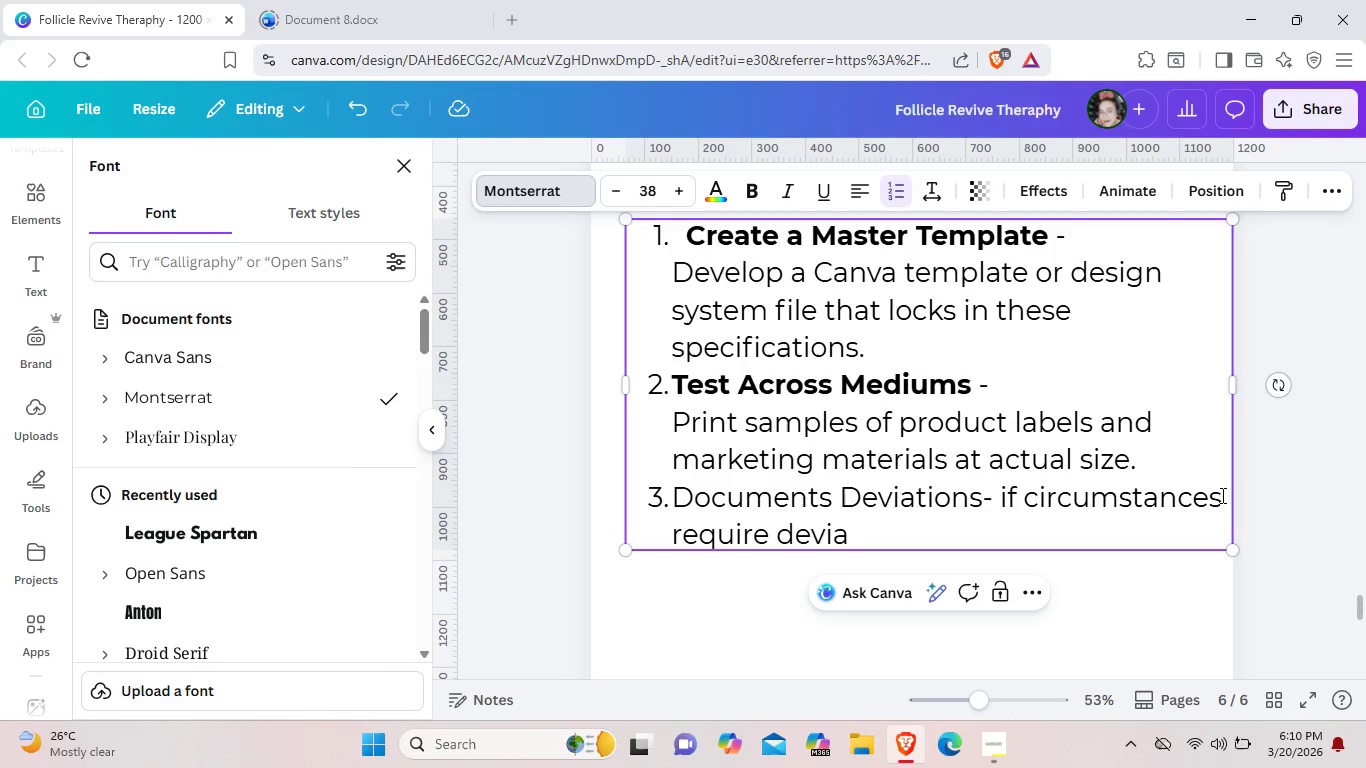 
type(ting from guidelins)
key(Backspace)
type(es , document the reason and ensure it is temporary.)
 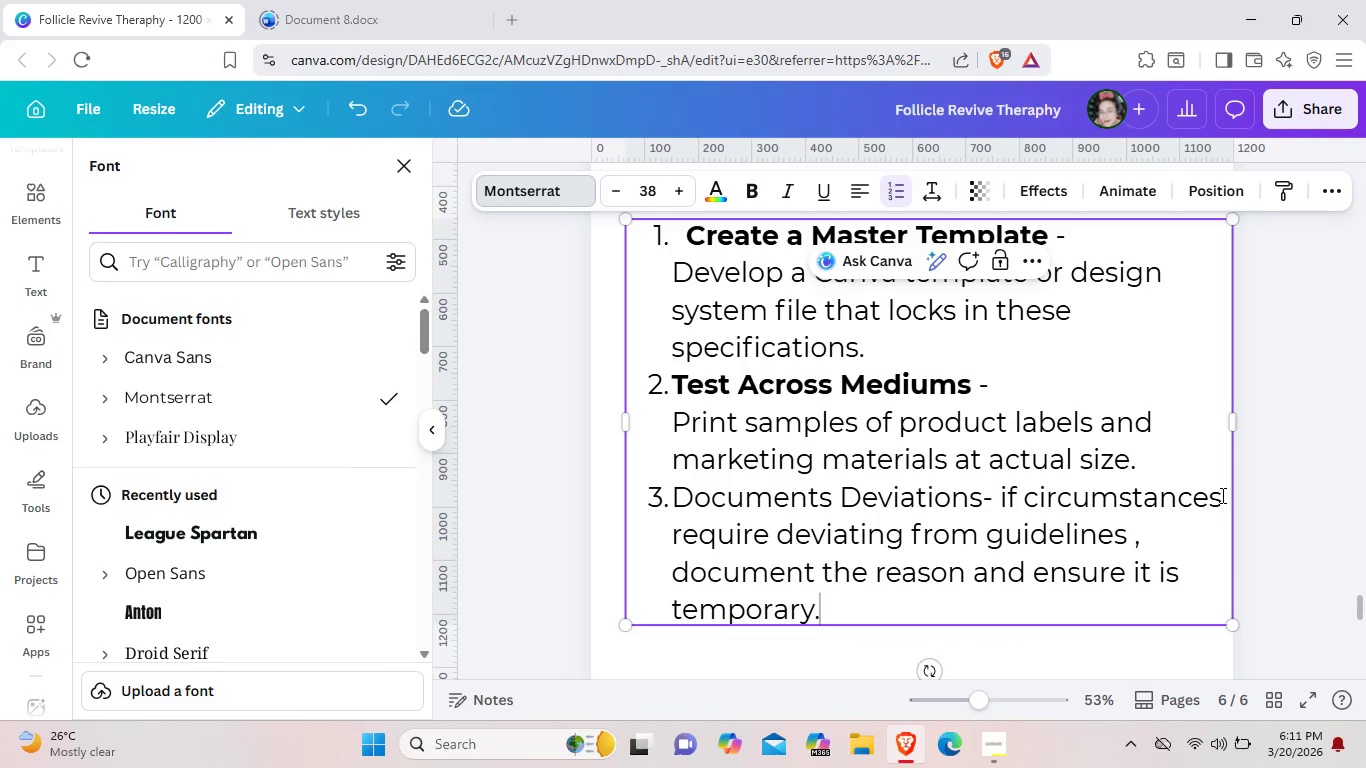 
key(Enter)
 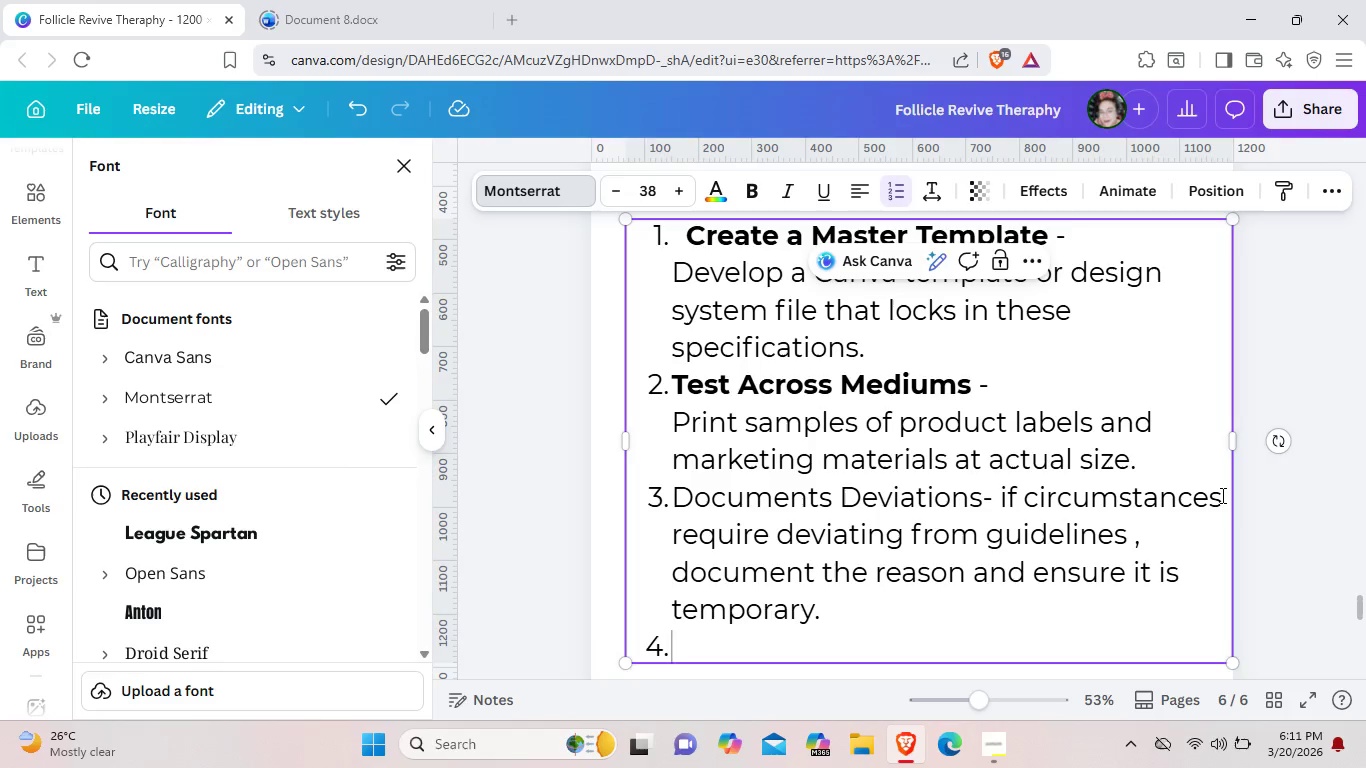 
type(regual)
key(Backspace)
key(Backspace)
key(Backspace)
key(Backspace)
key(Backspace)
key(Backspace)
type(Regua)
key(Backspace)
type(lar Audits- Pre)
key(Backspace)
key(Backspace)
type(eriodically review all a)
key(Backspace)
type(make)
key(Backspace)
key(Backspace)
type(rketing)
 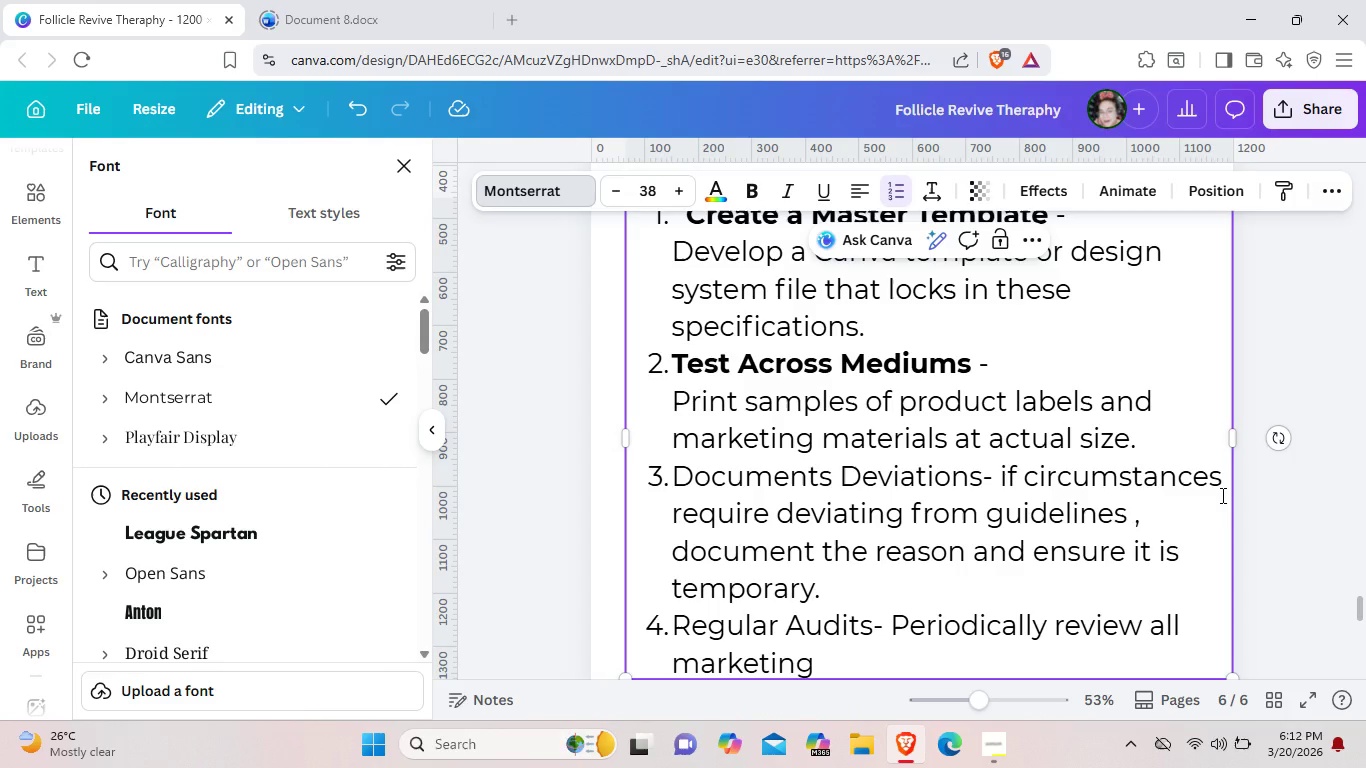 
type( materials)
 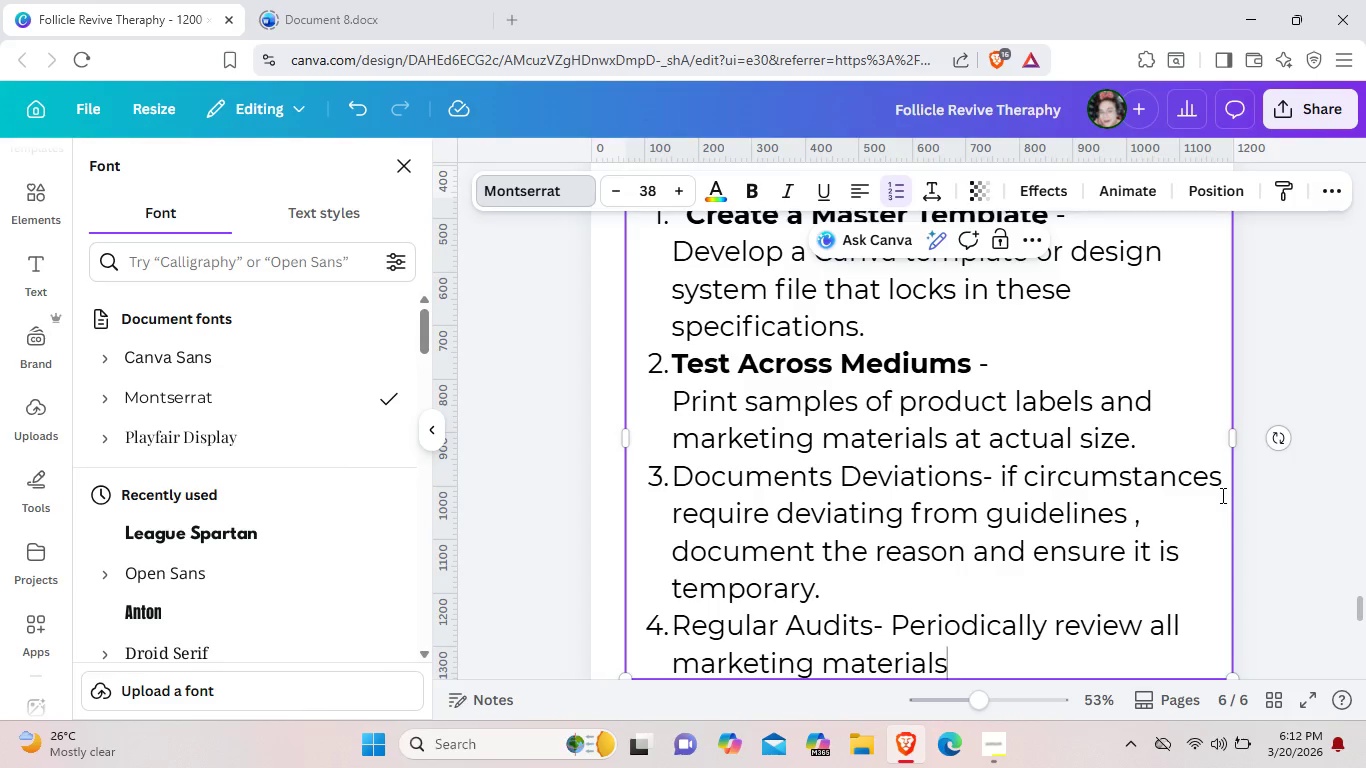 
type(, k)
key(Backspace)
type(labels, and digital contetnt)
key(Backspace)
key(Backspace)
key(Backspace)
type(nt)
 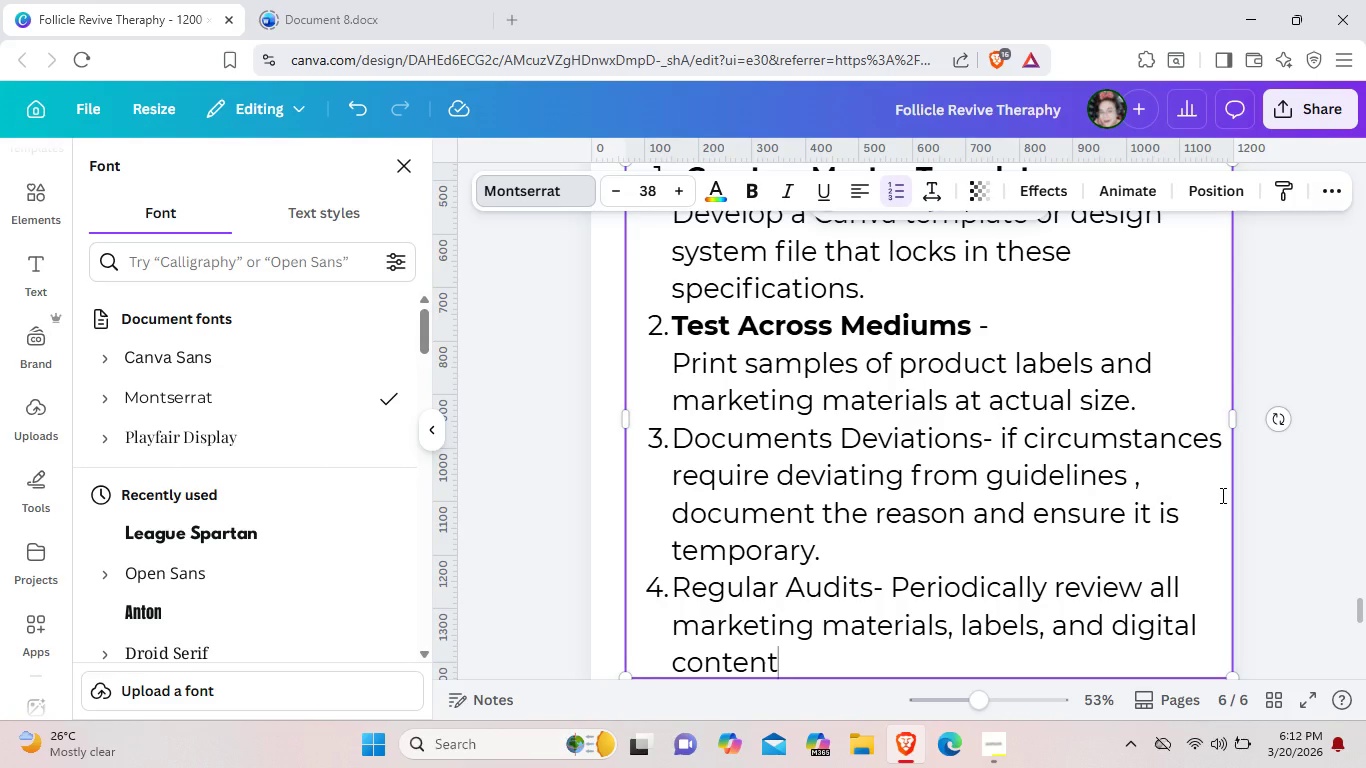 
type( for adhere ce)
key(Backspace)
key(Backspace)
key(Backspace)
type(nce.)
 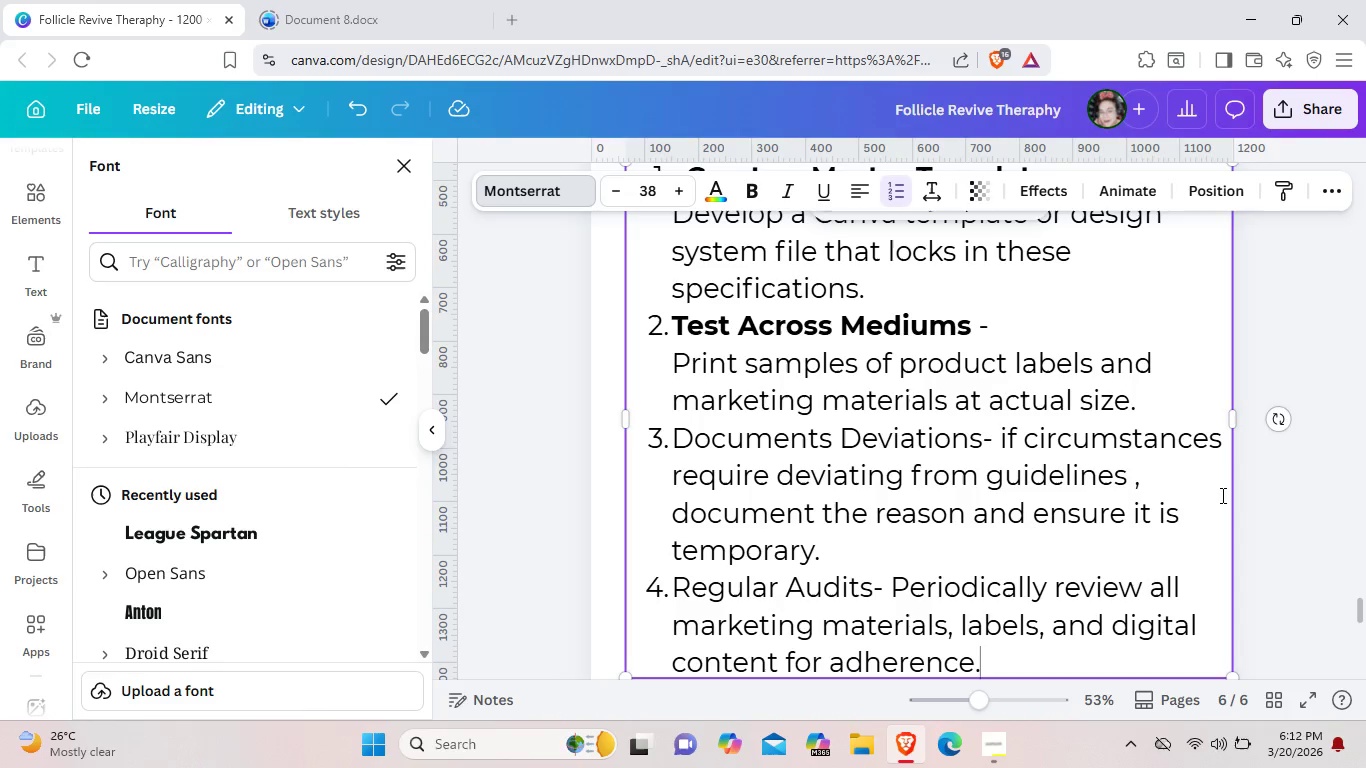 
key(Enter)
 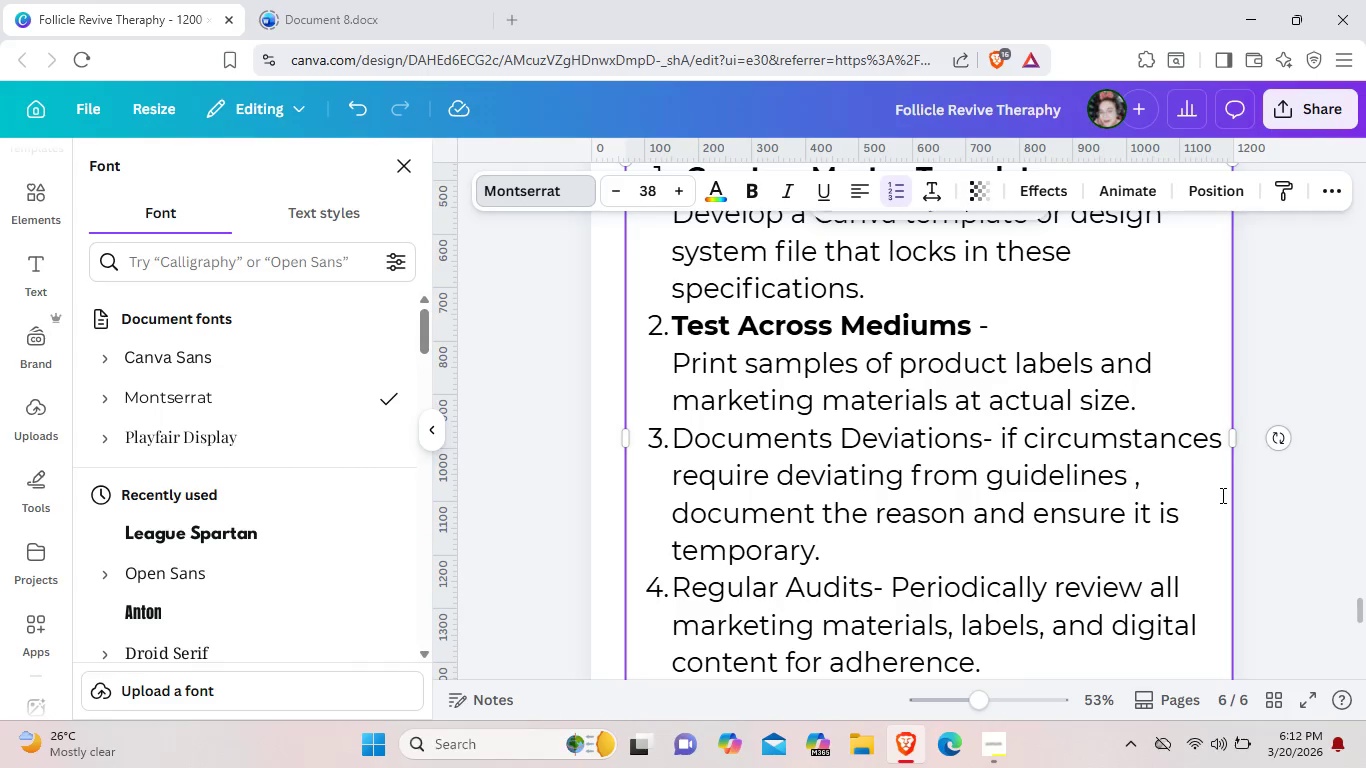 
scroll: coordinate [1221, 495], scroll_direction: down, amount: 3.0
 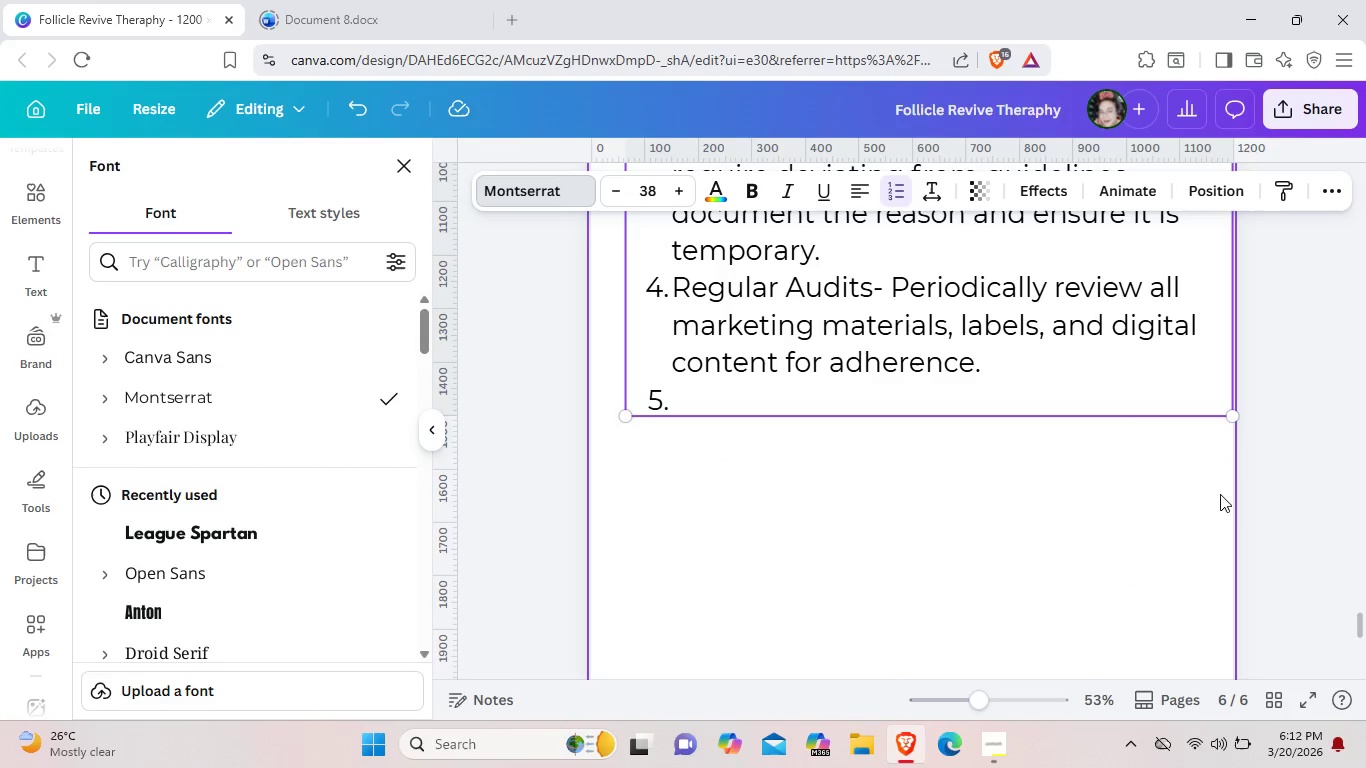 
type(Staff Training-)
 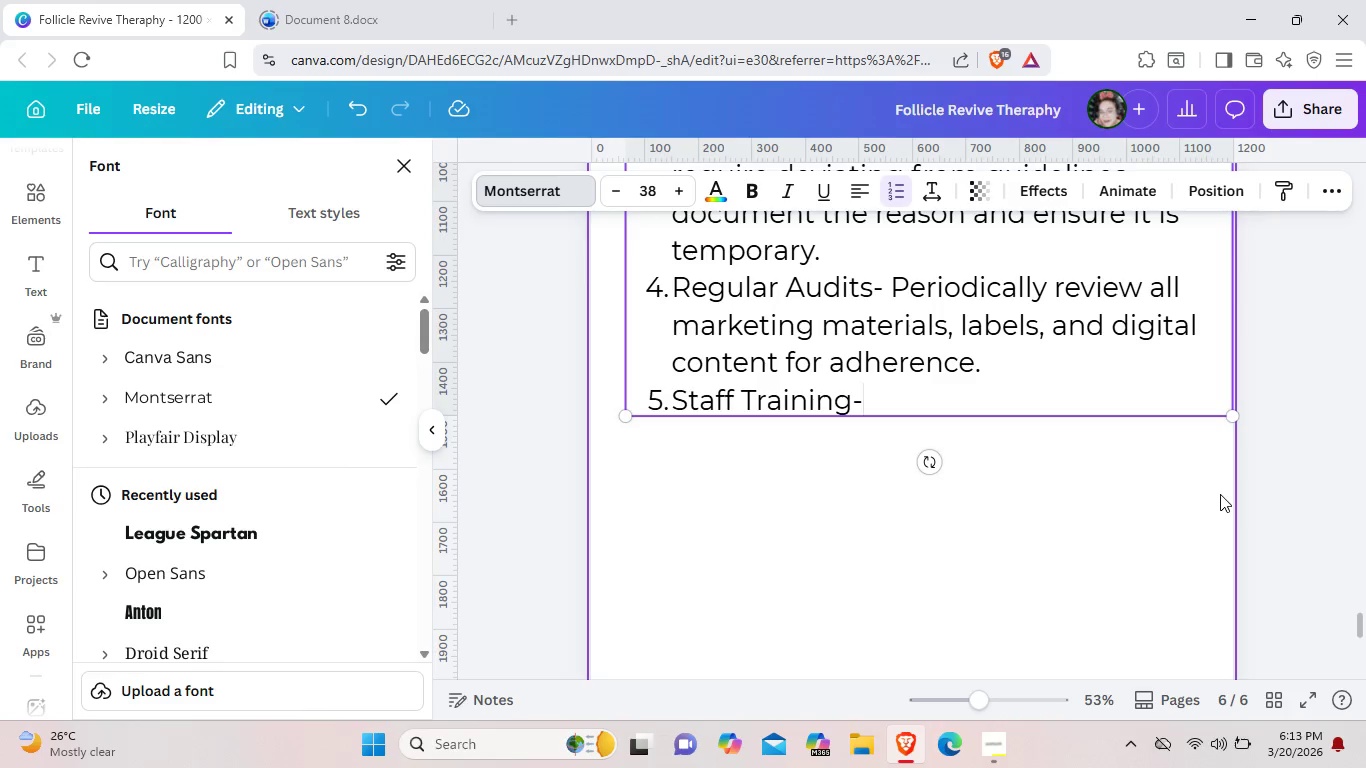 
key(Enter)
 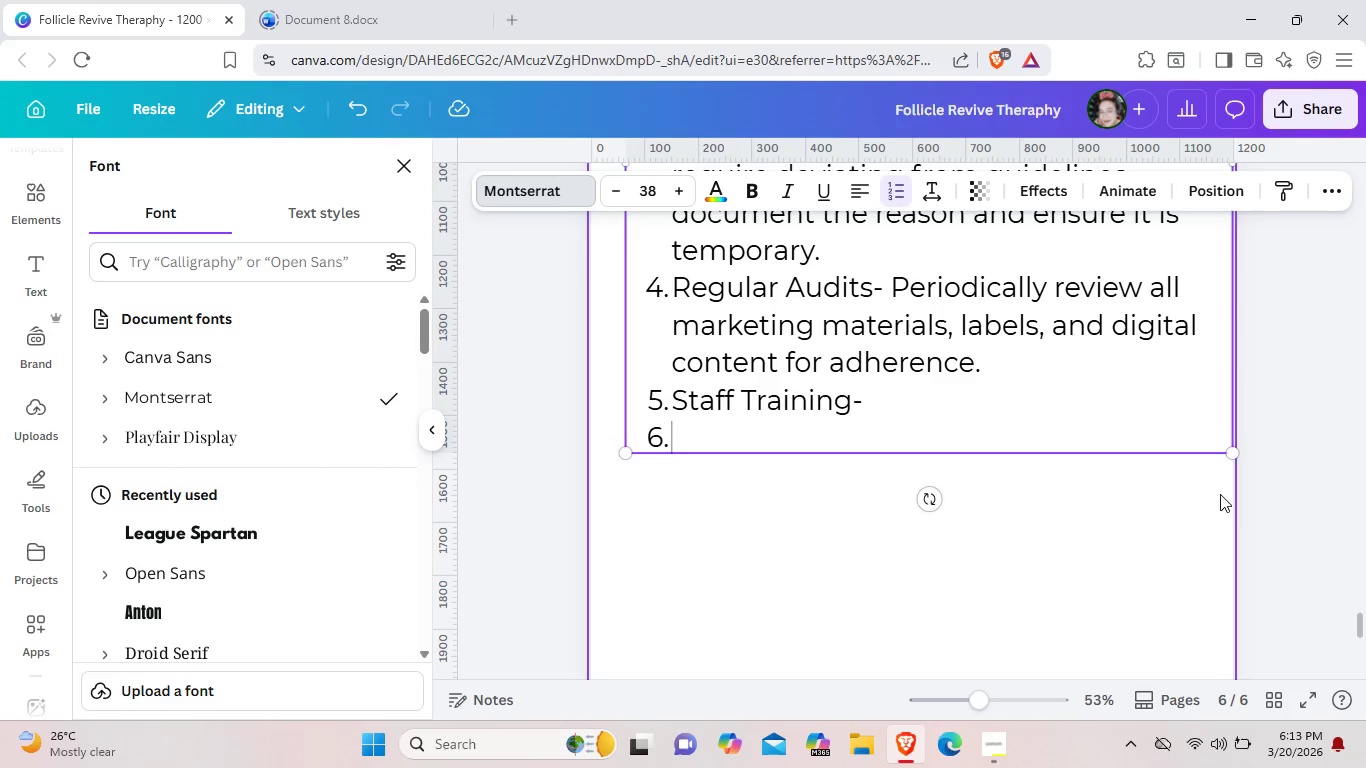 
key(Backspace)
key(Backspace)
type( Ensure a;;)
key(Backspace)
key(Backspace)
type(ll team members understand)
 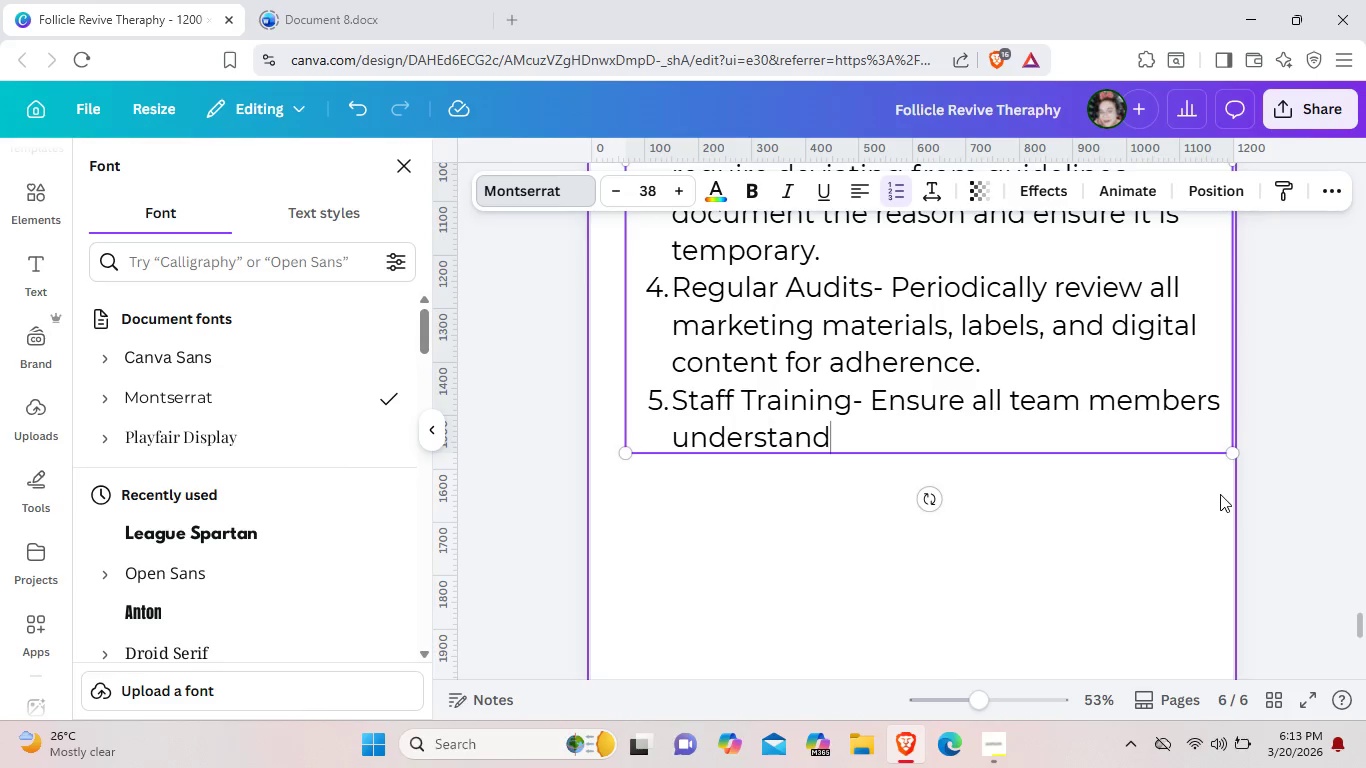 
type( tehs)
key(Backspace)
key(Backspace)
key(Backspace)
type(hese guidelines and their purpose.)
 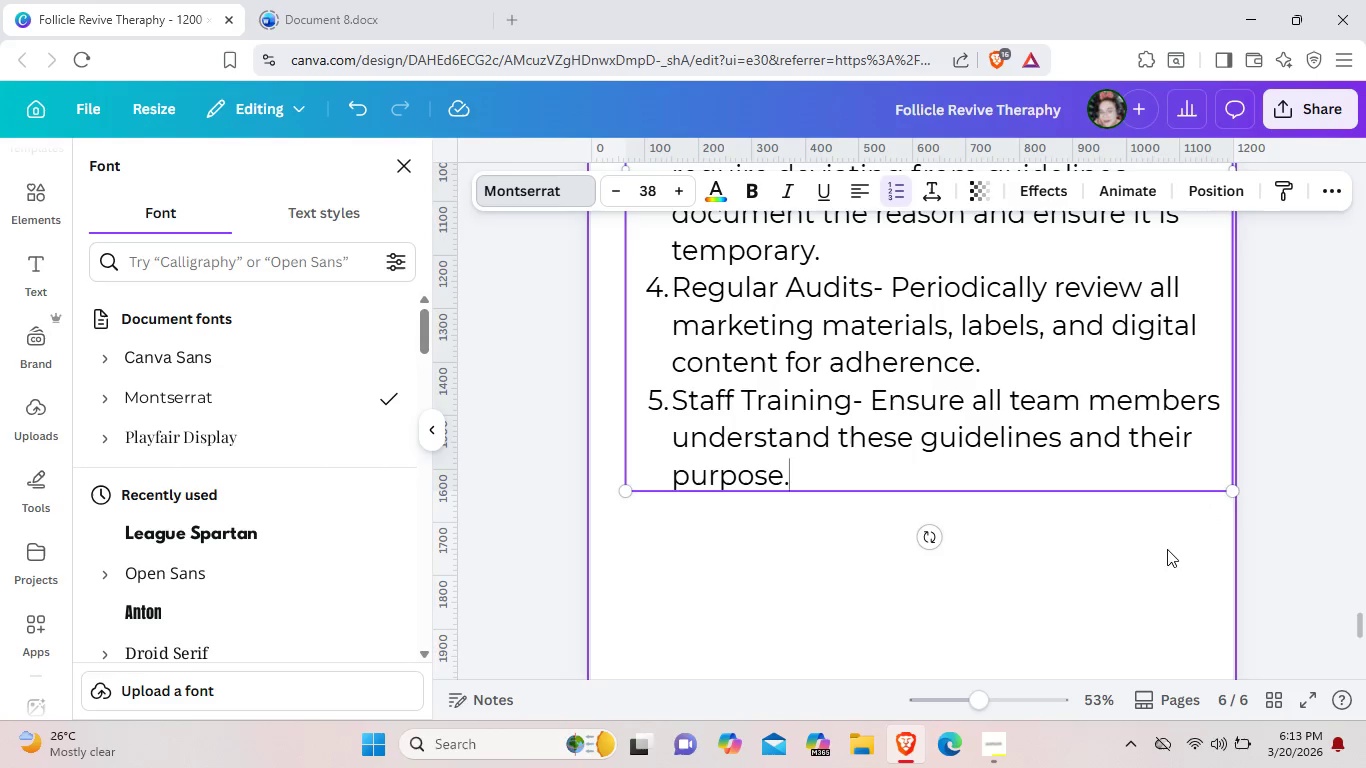 
left_click([1117, 583])
 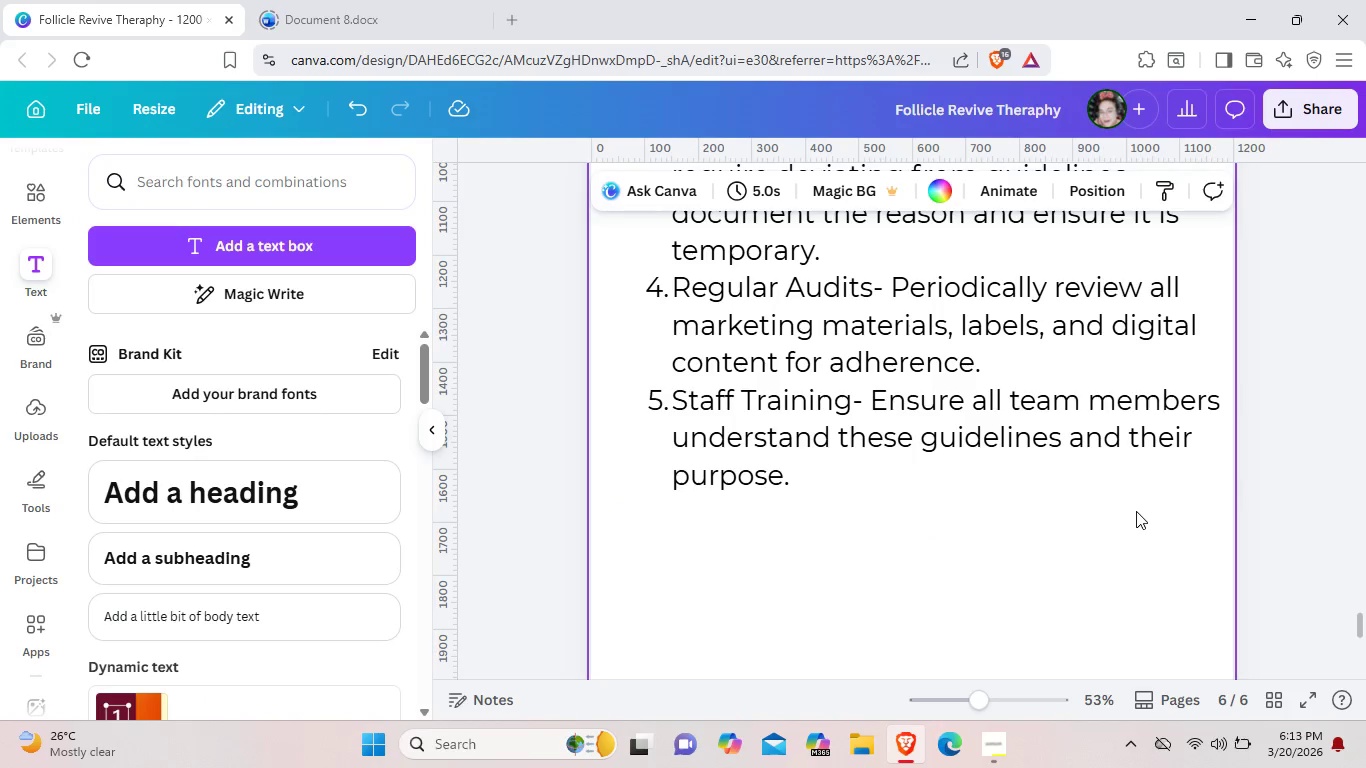 
left_click_drag(start_coordinate=[1105, 542], to_coordinate=[1092, 542])
 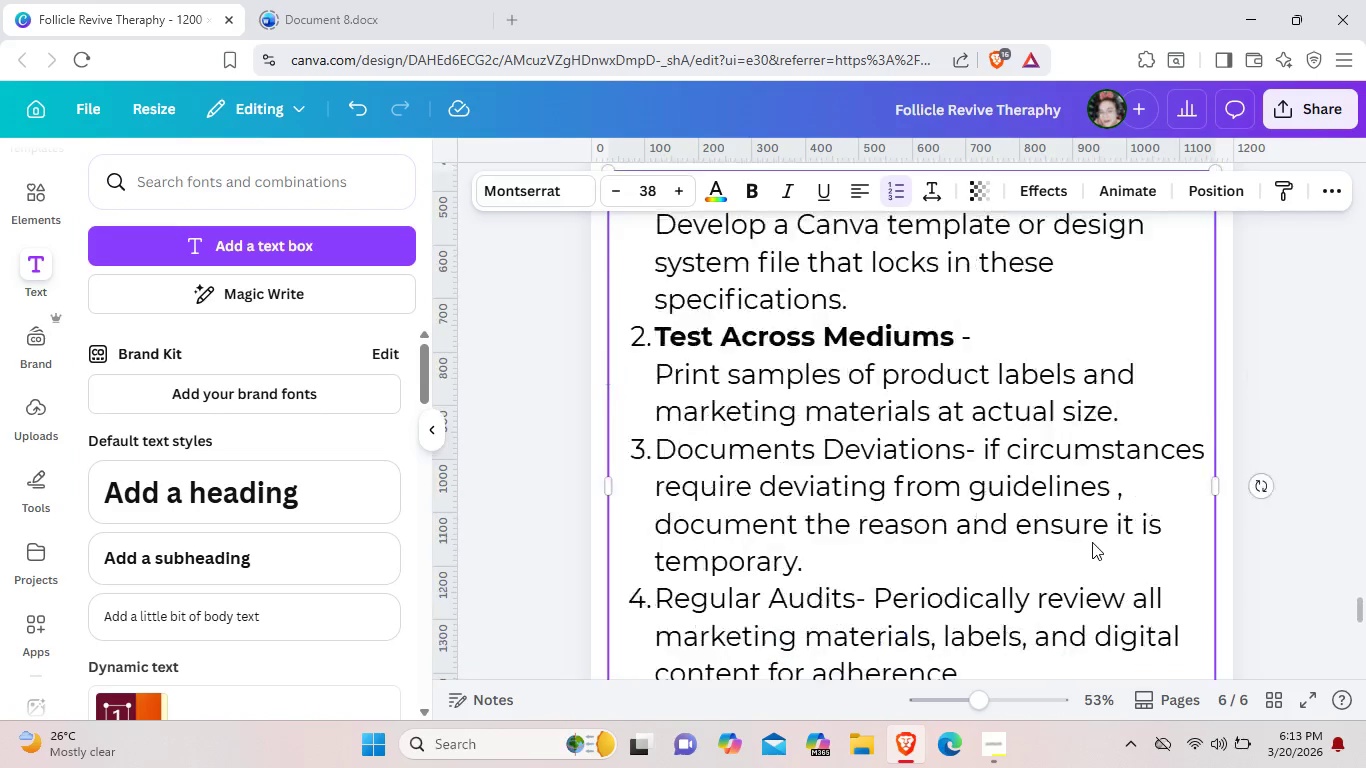 
scroll: coordinate [1092, 542], scroll_direction: up, amount: 3.0
 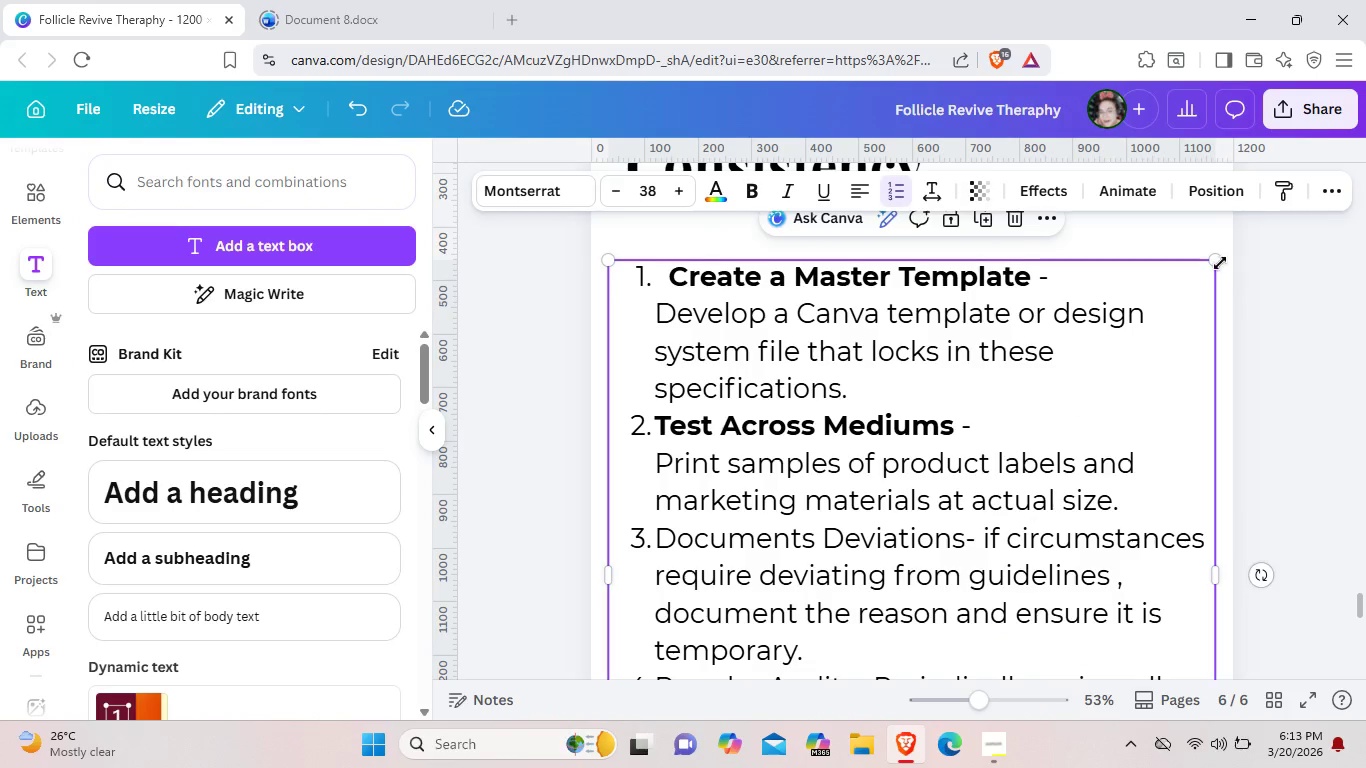 
left_click_drag(start_coordinate=[1220, 263], to_coordinate=[1183, 302])
 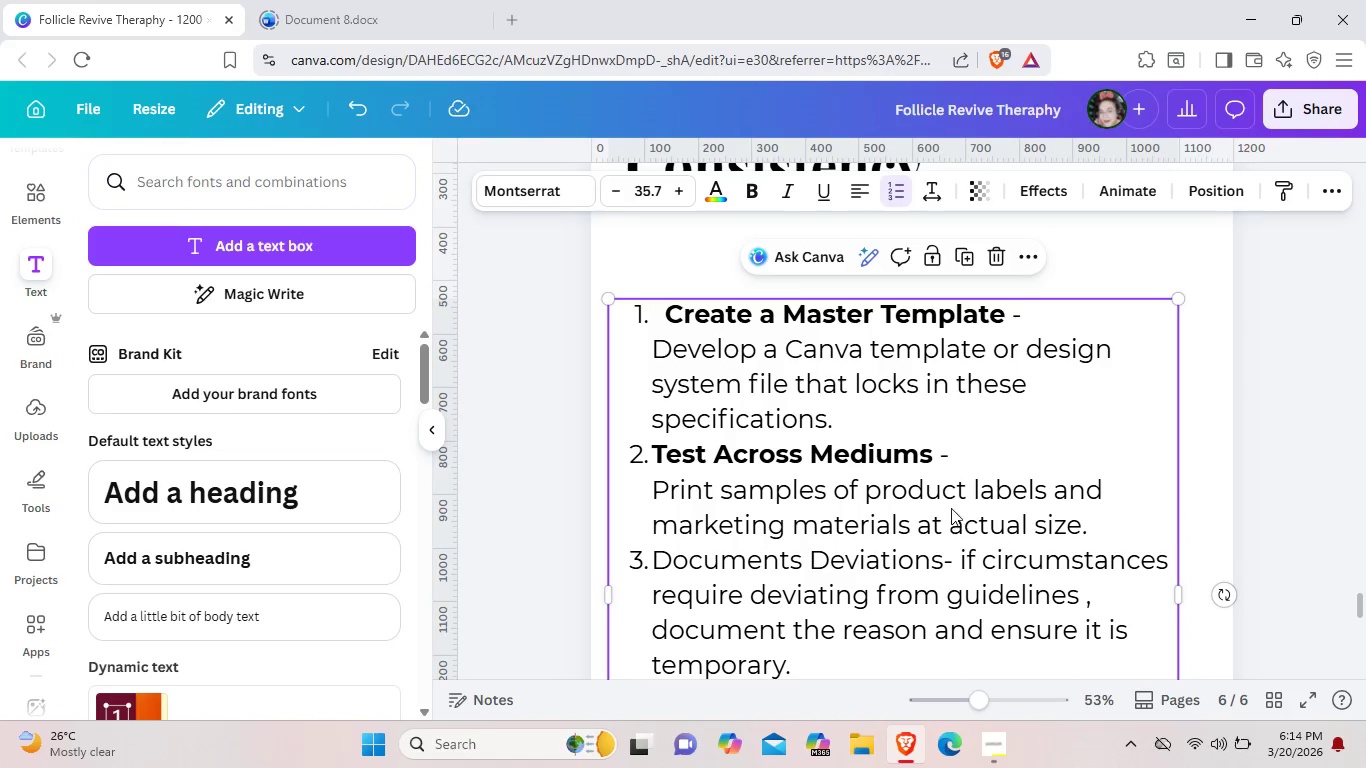 
left_click_drag(start_coordinate=[947, 517], to_coordinate=[949, 494])
 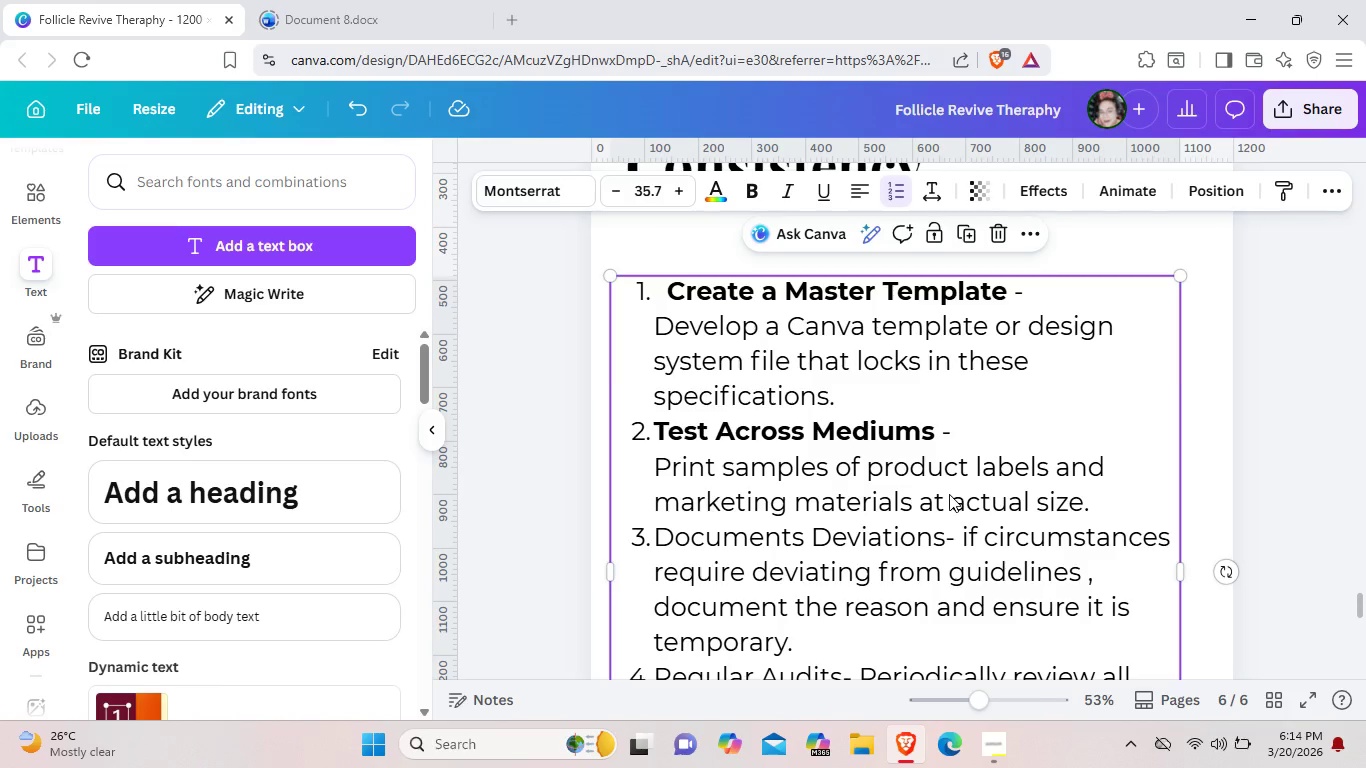 
scroll: coordinate [949, 494], scroll_direction: up, amount: 2.0
 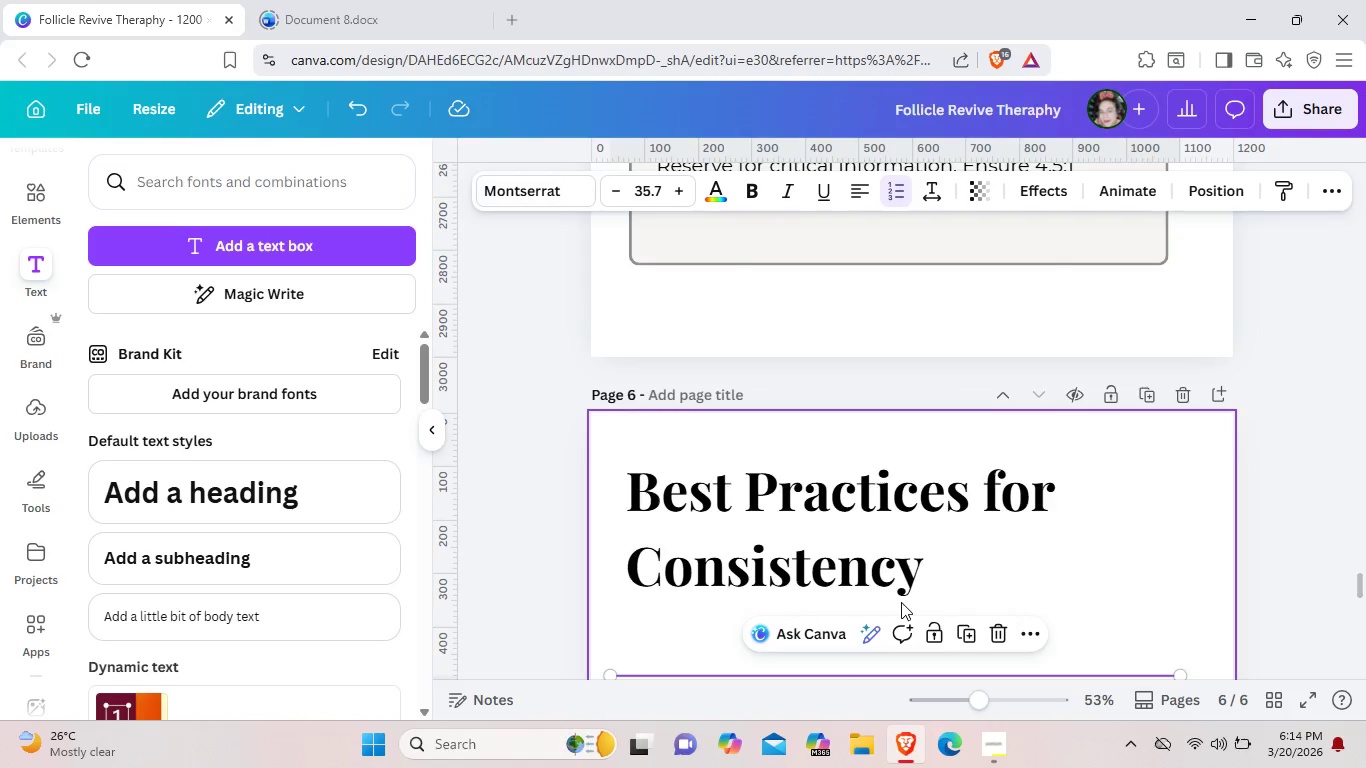 
left_click_drag(start_coordinate=[926, 595], to_coordinate=[929, 567])
 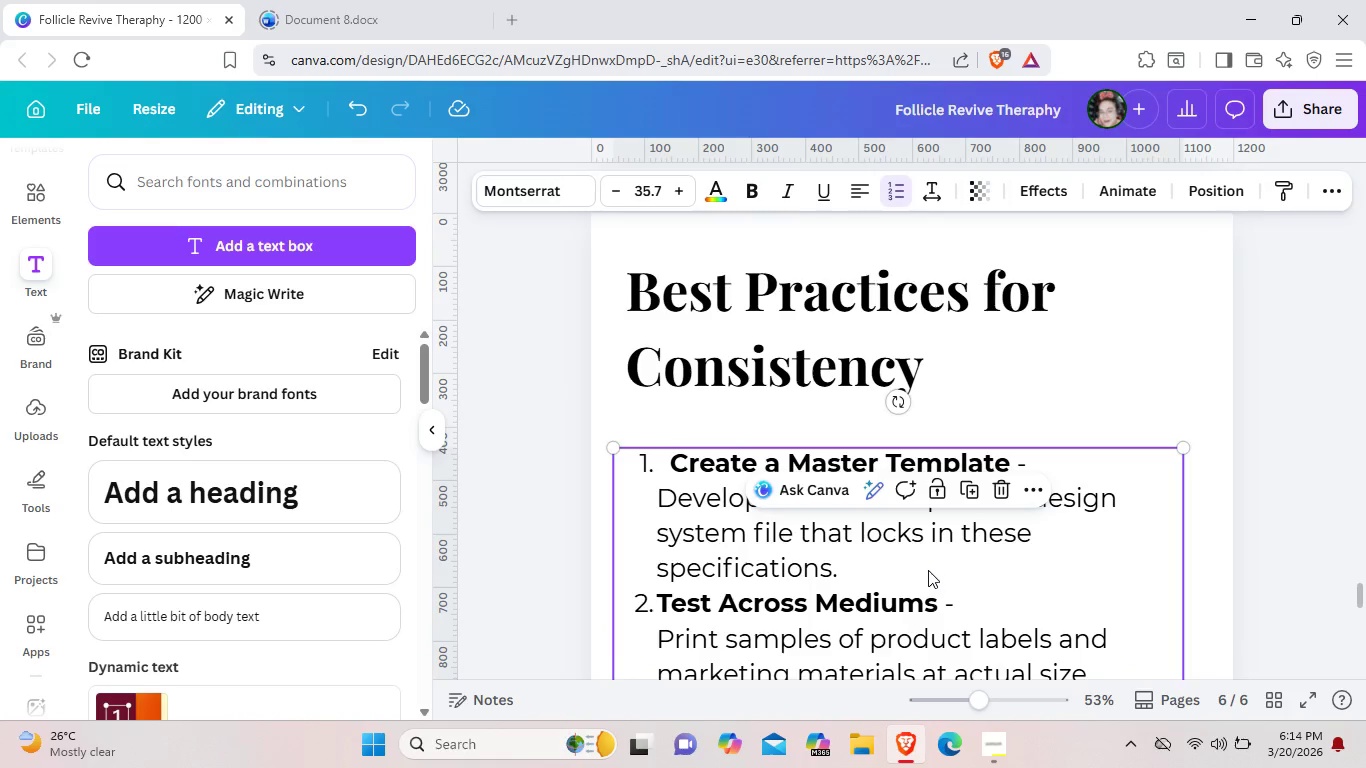 
scroll: coordinate [901, 602], scroll_direction: down, amount: 2.0
 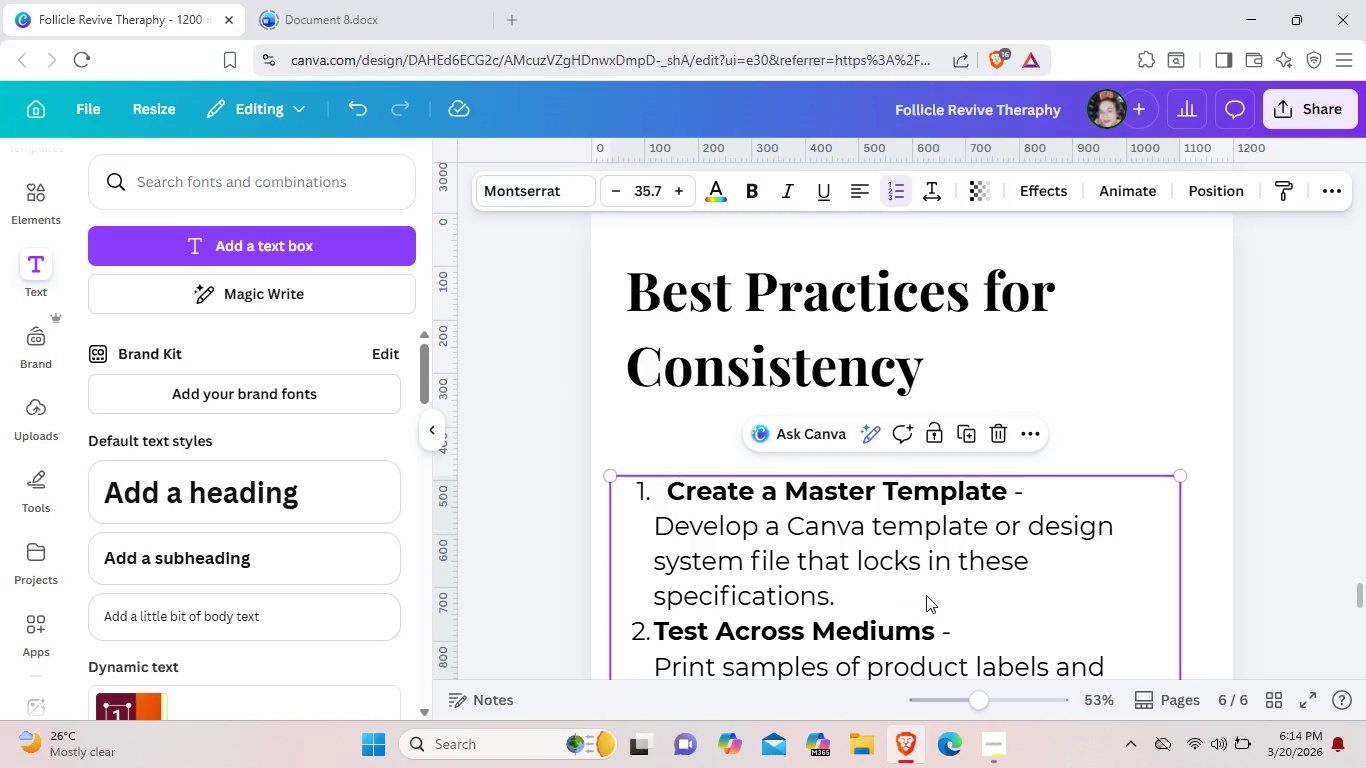 
left_click_drag(start_coordinate=[929, 567], to_coordinate=[928, 576])
 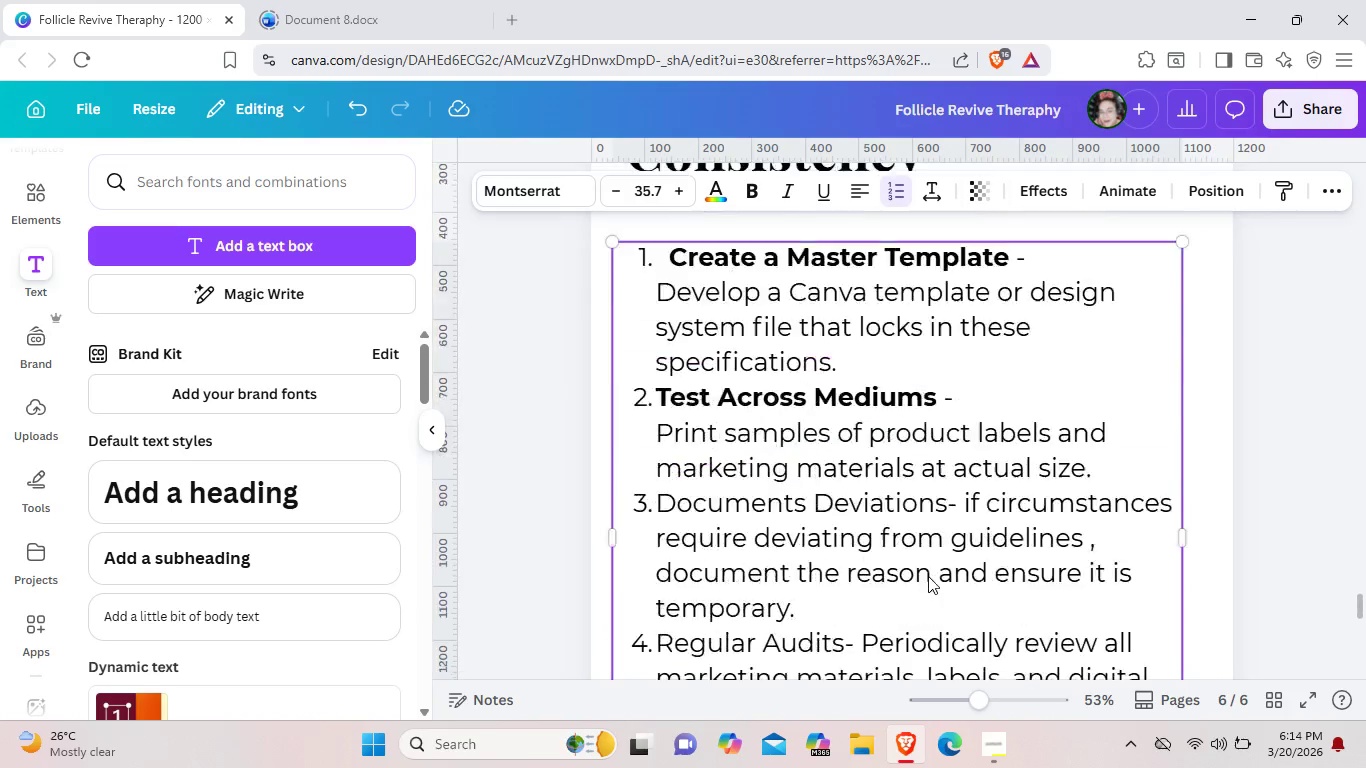 
scroll: coordinate [928, 576], scroll_direction: down, amount: 2.0
 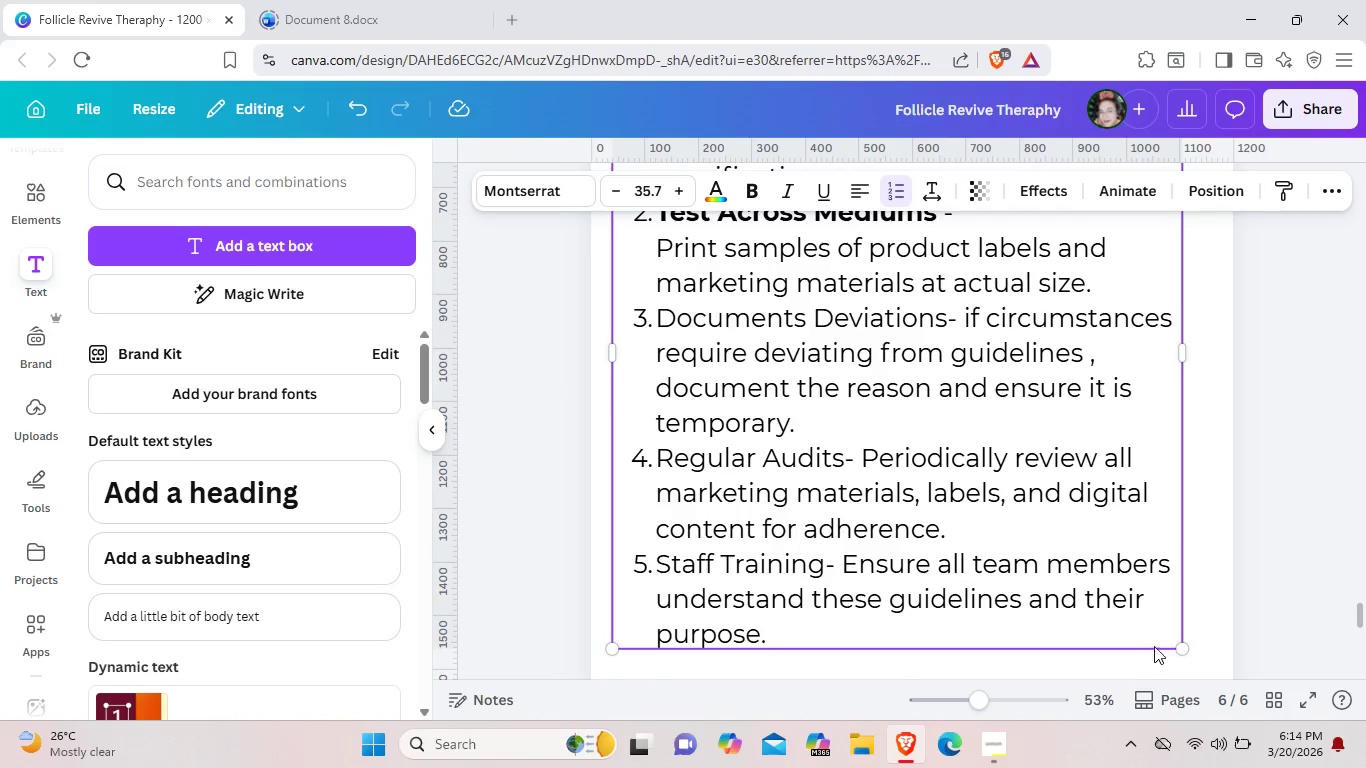 
left_click_drag(start_coordinate=[1187, 652], to_coordinate=[1169, 642])
 